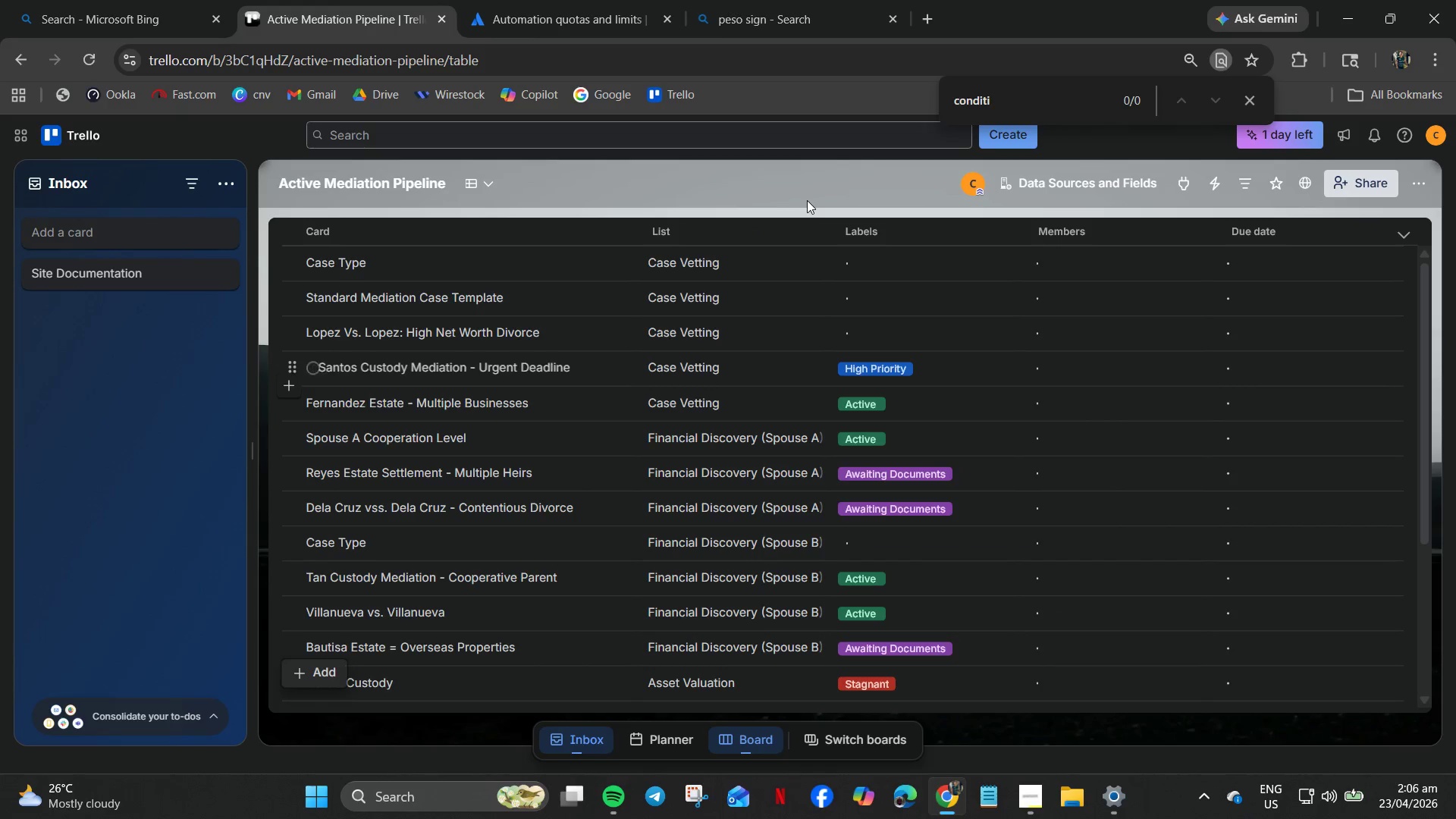 
right_click([353, 300])
 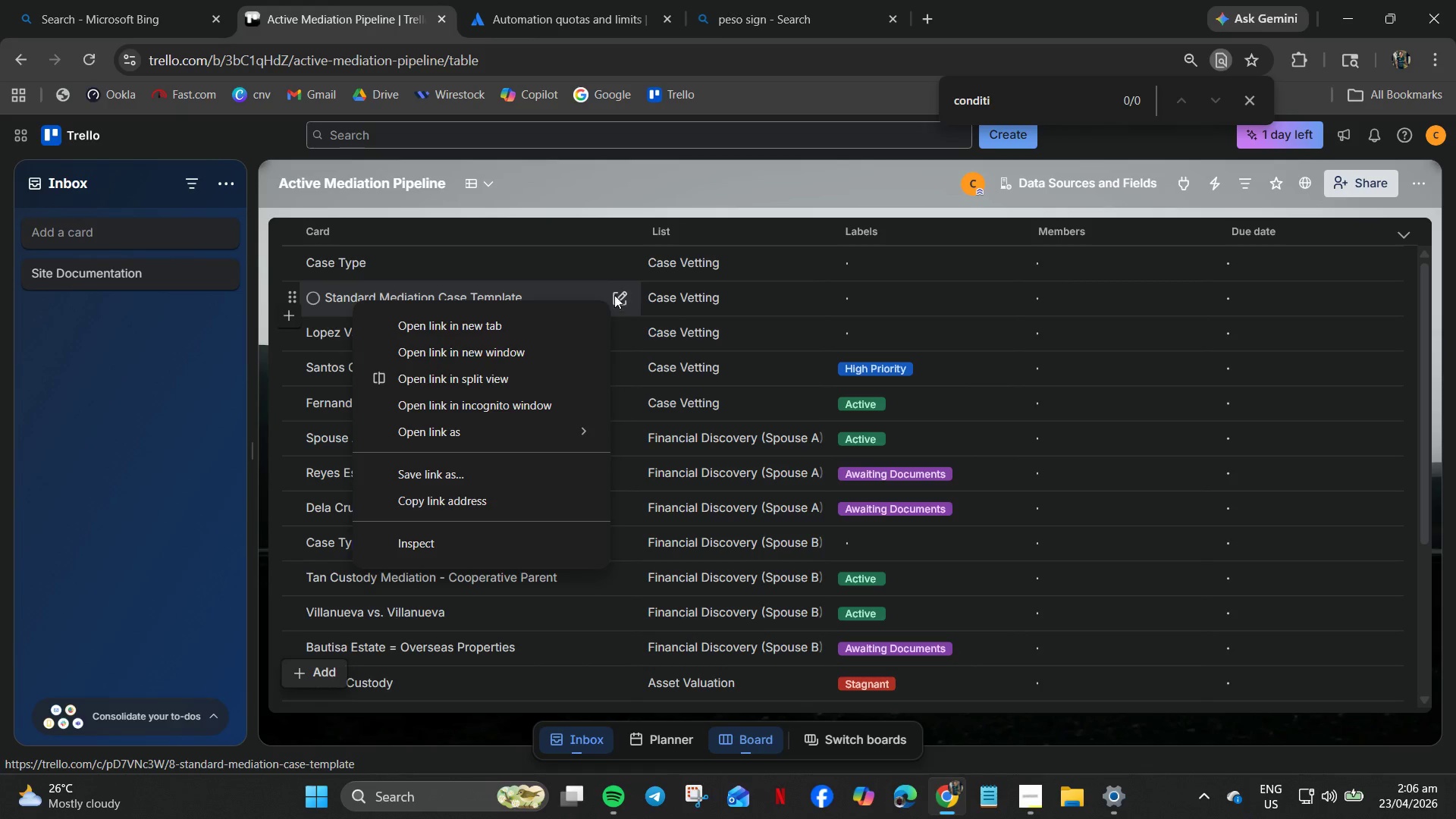 
left_click([313, 300])
 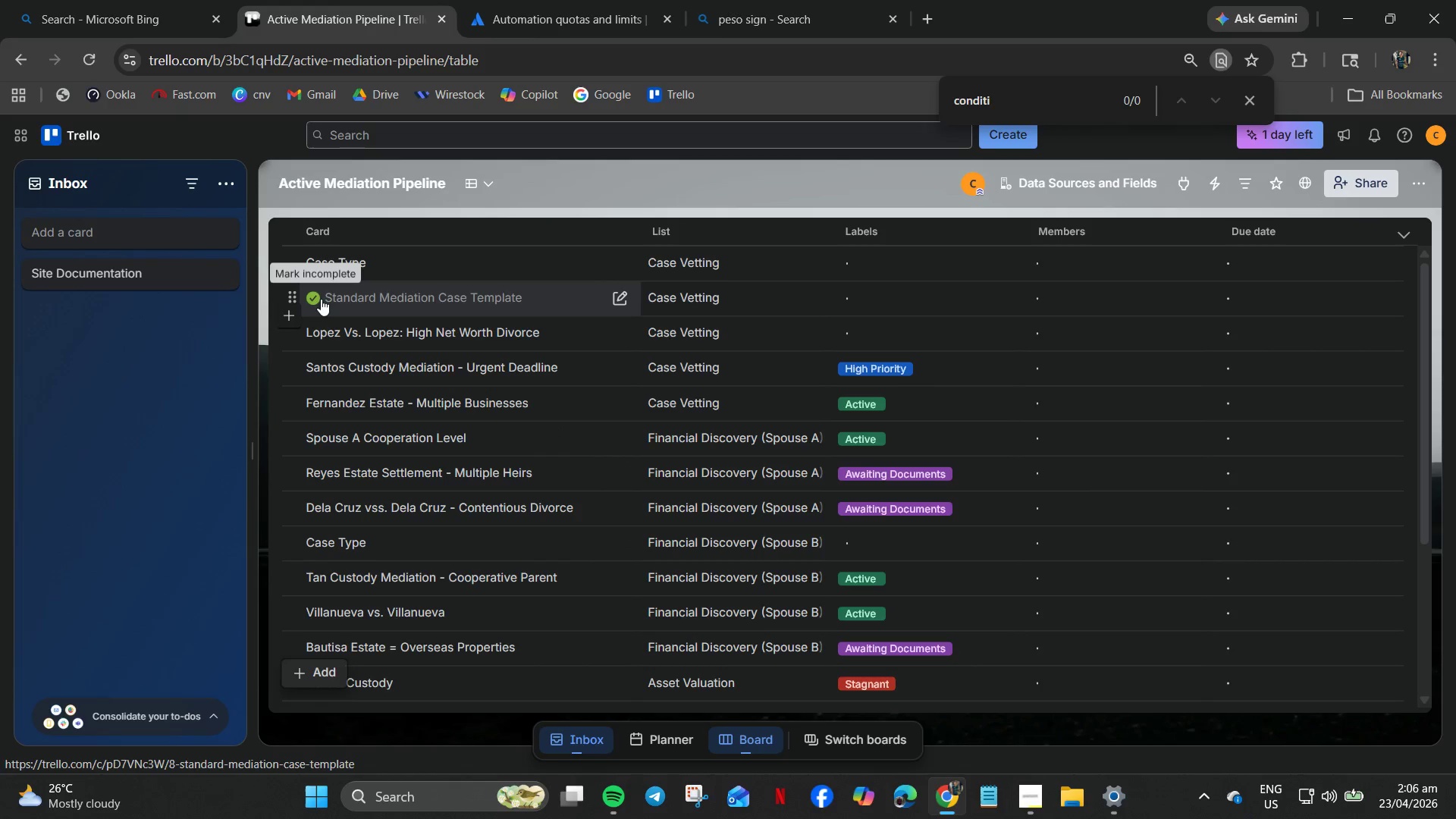 
right_click([526, 295])
 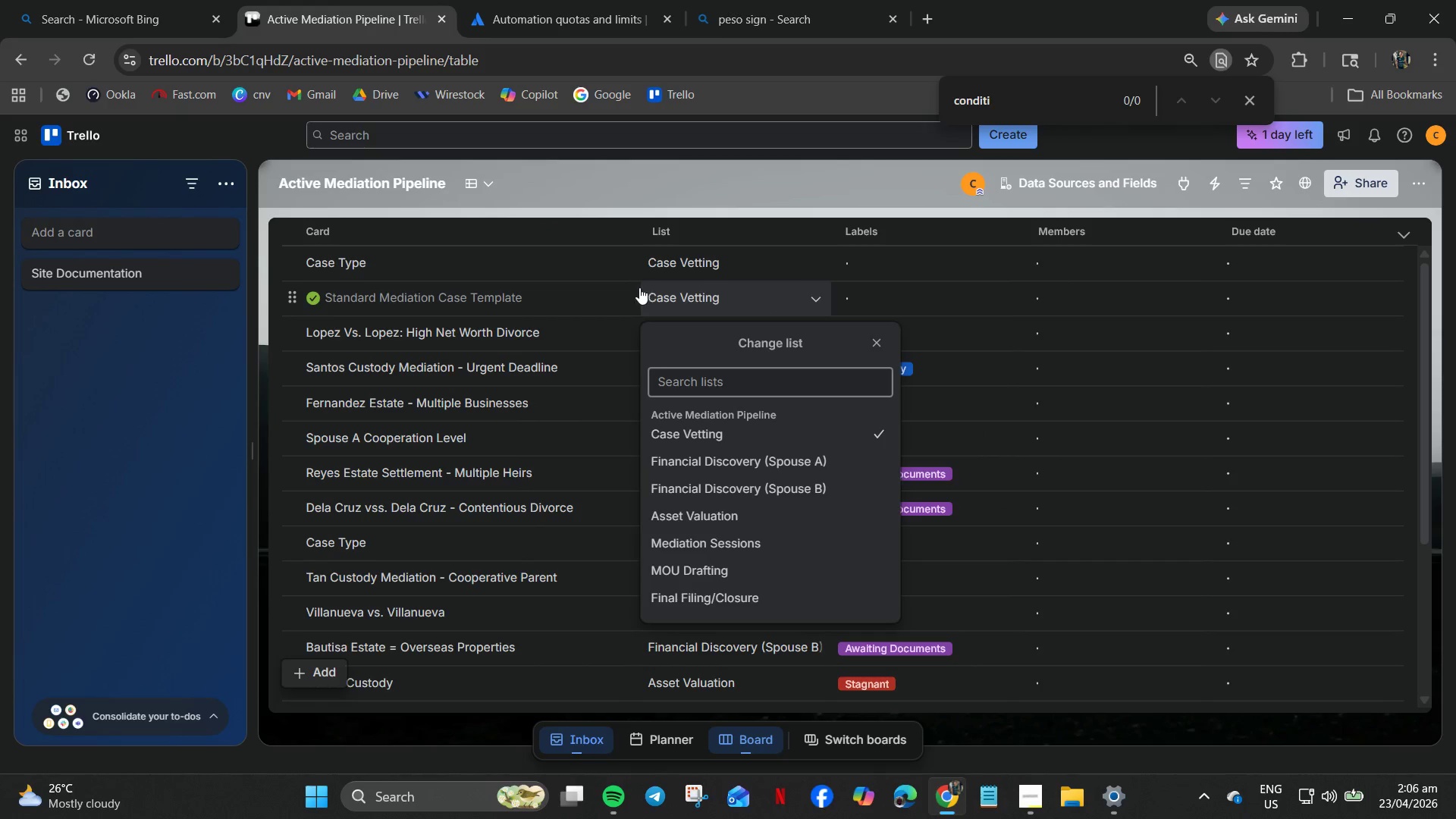 
wait(6.47)
 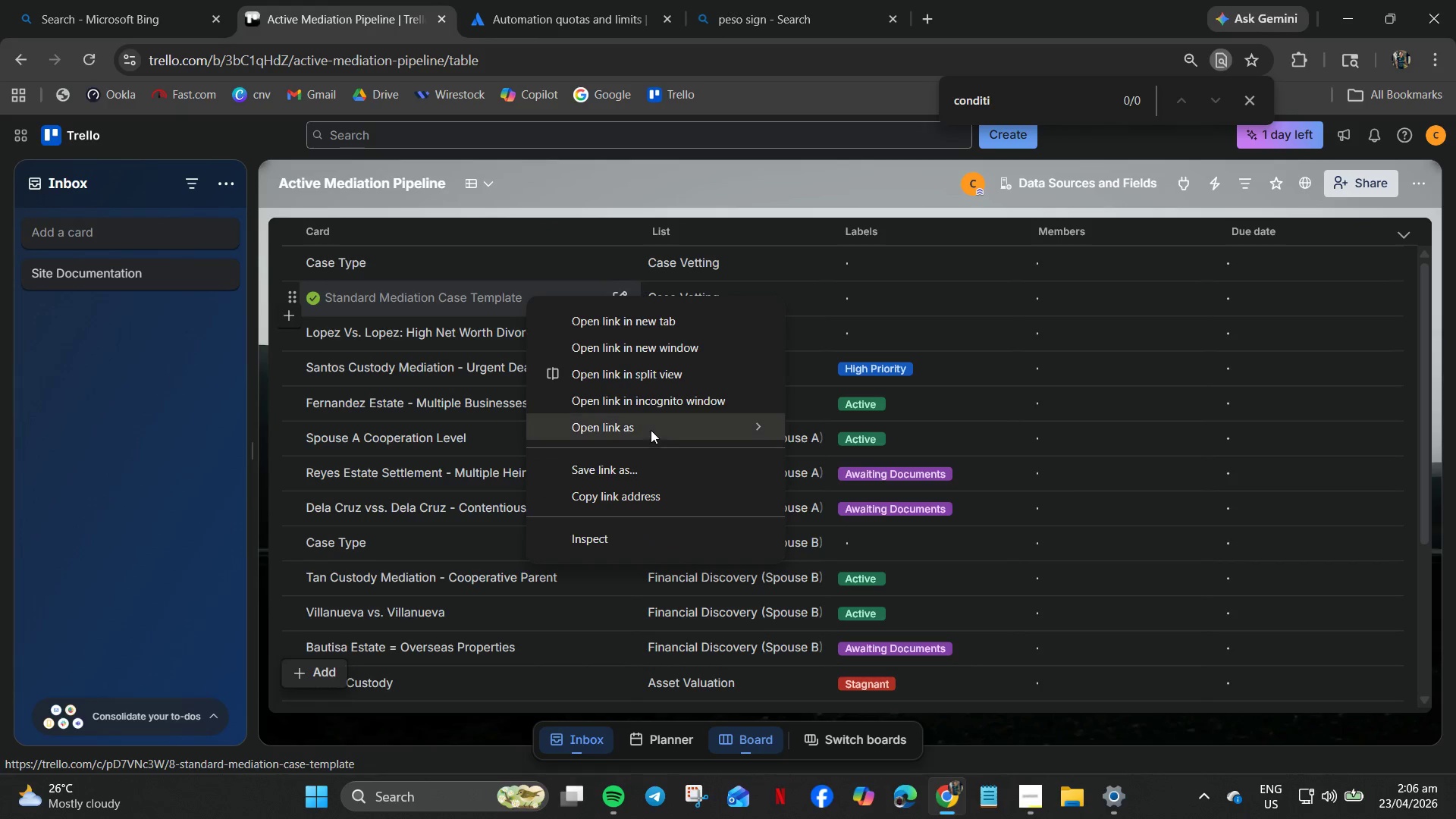 
left_click([580, 175])
 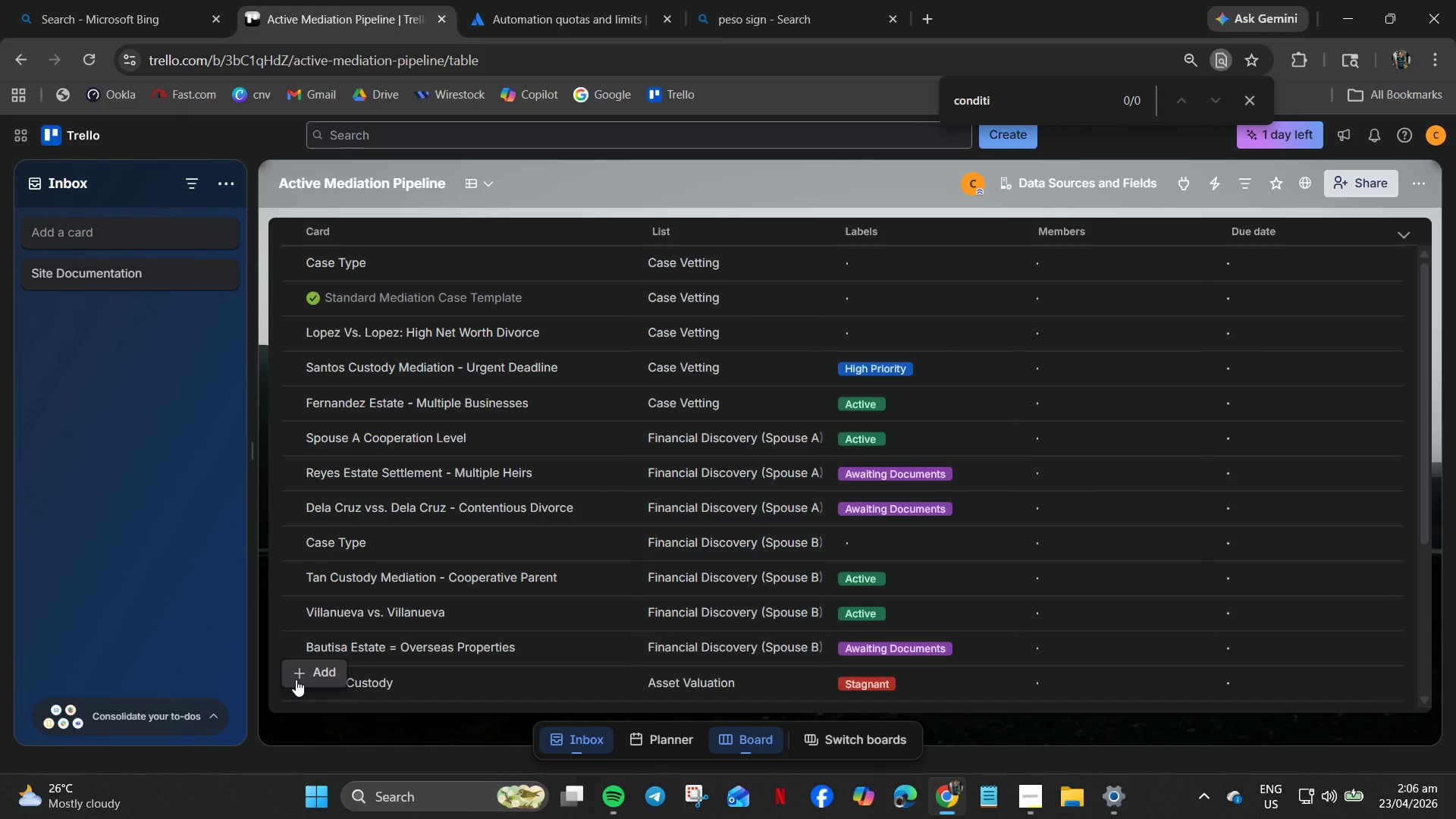 
left_click([296, 679])
 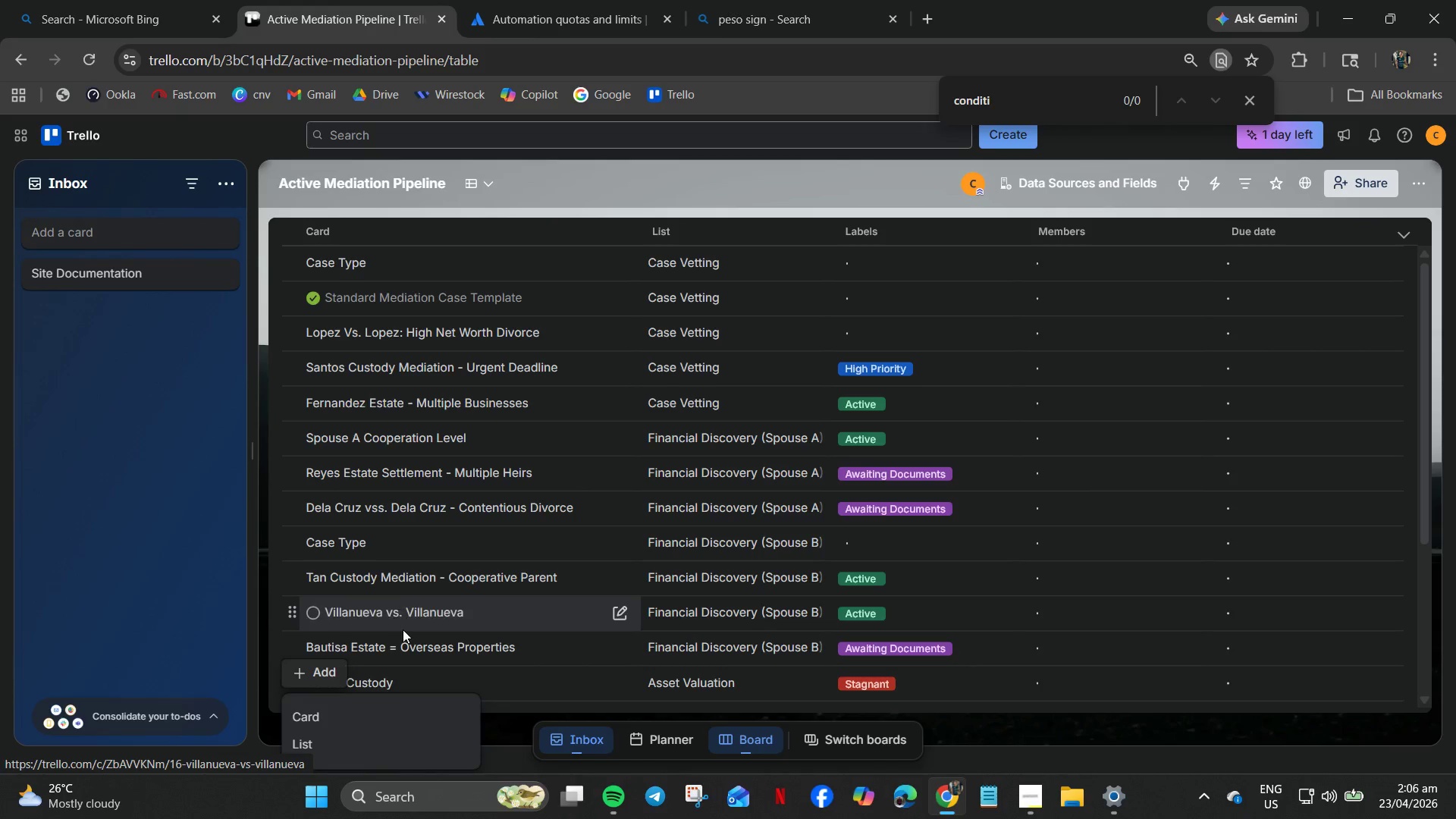 
wait(7.75)
 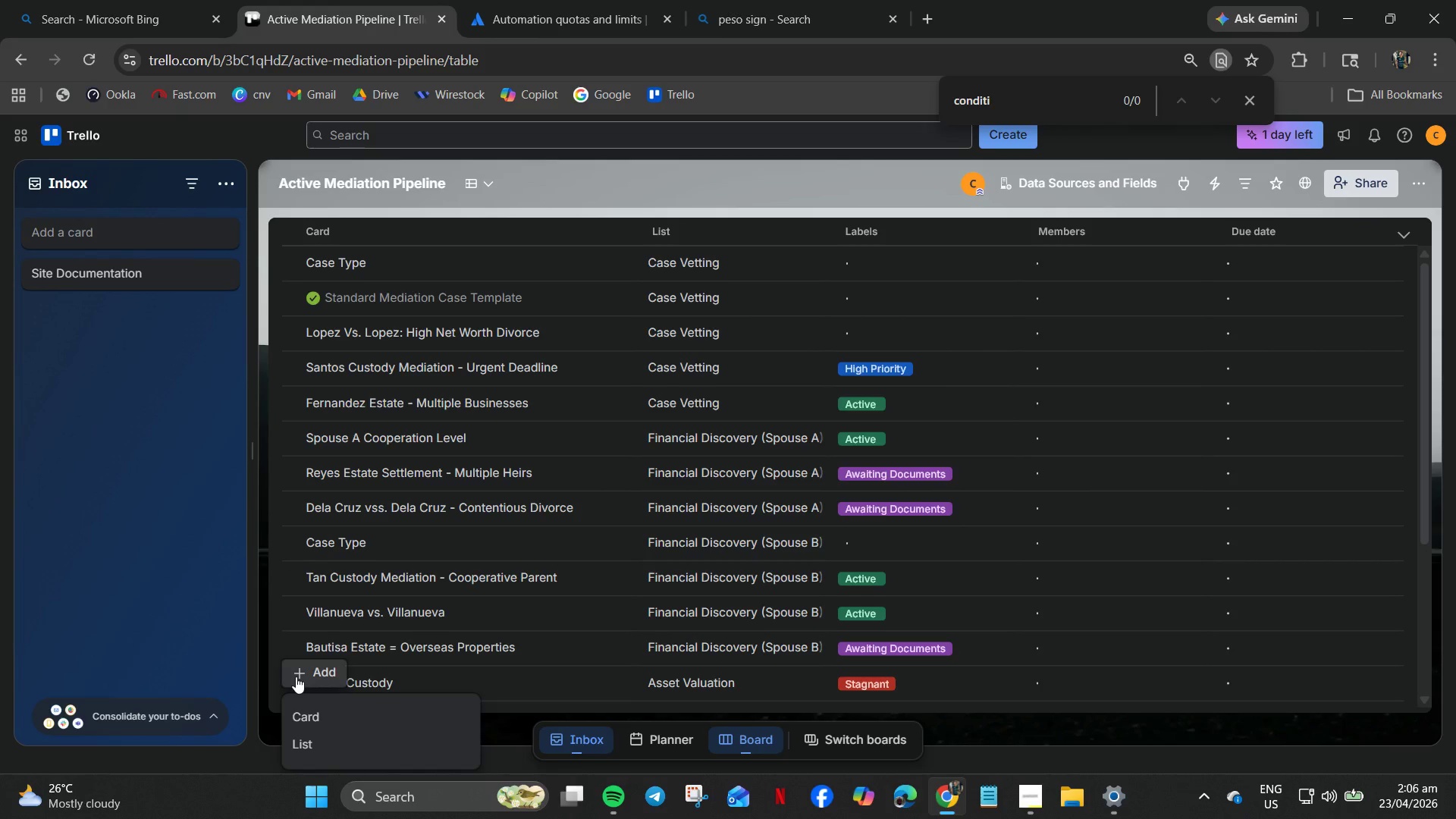 
scroll: coordinate [673, 694], scroll_direction: down, amount: 3.0
 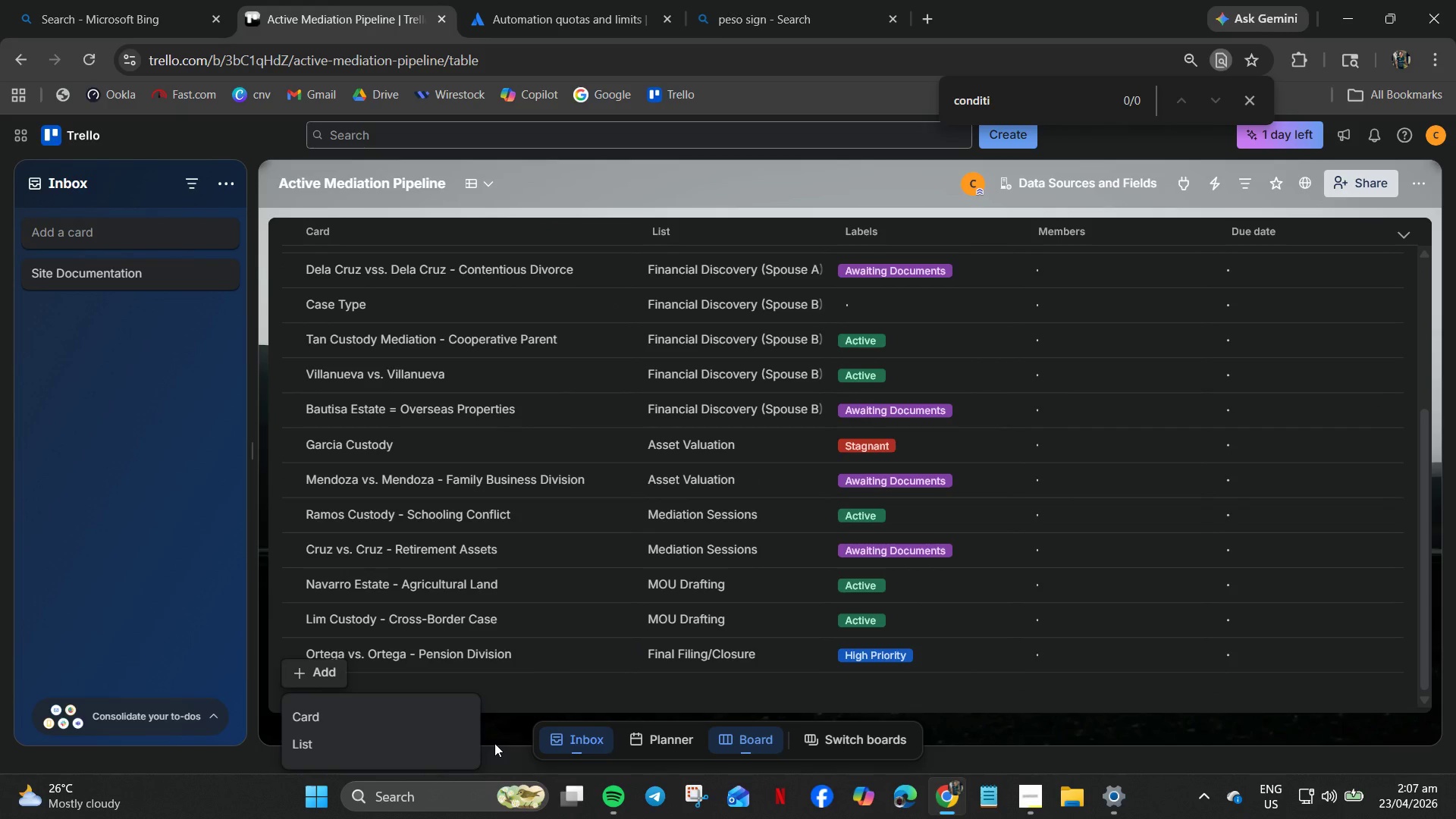 
wait(6.27)
 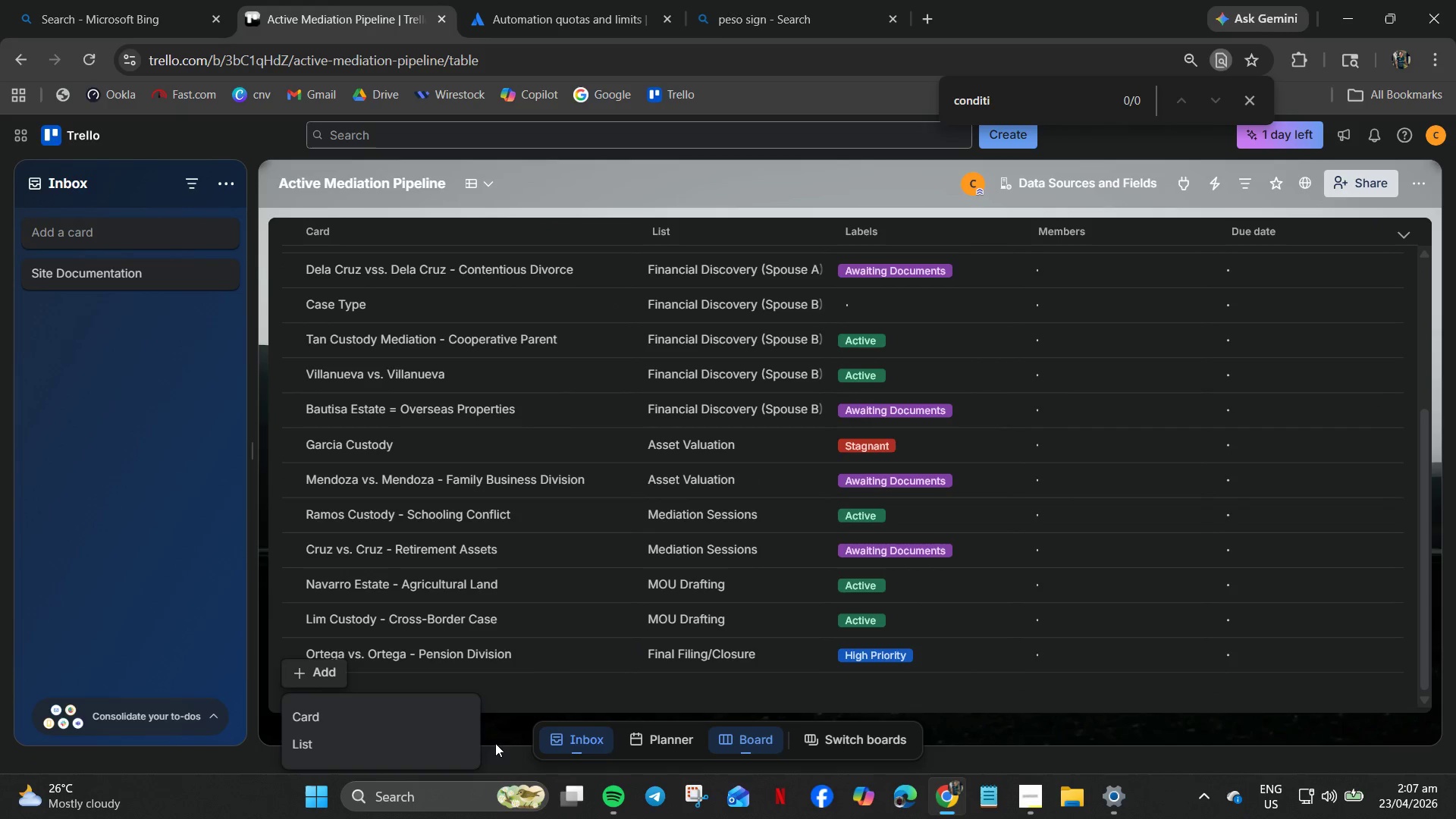 
scroll: coordinate [494, 743], scroll_direction: down, amount: 4.0
 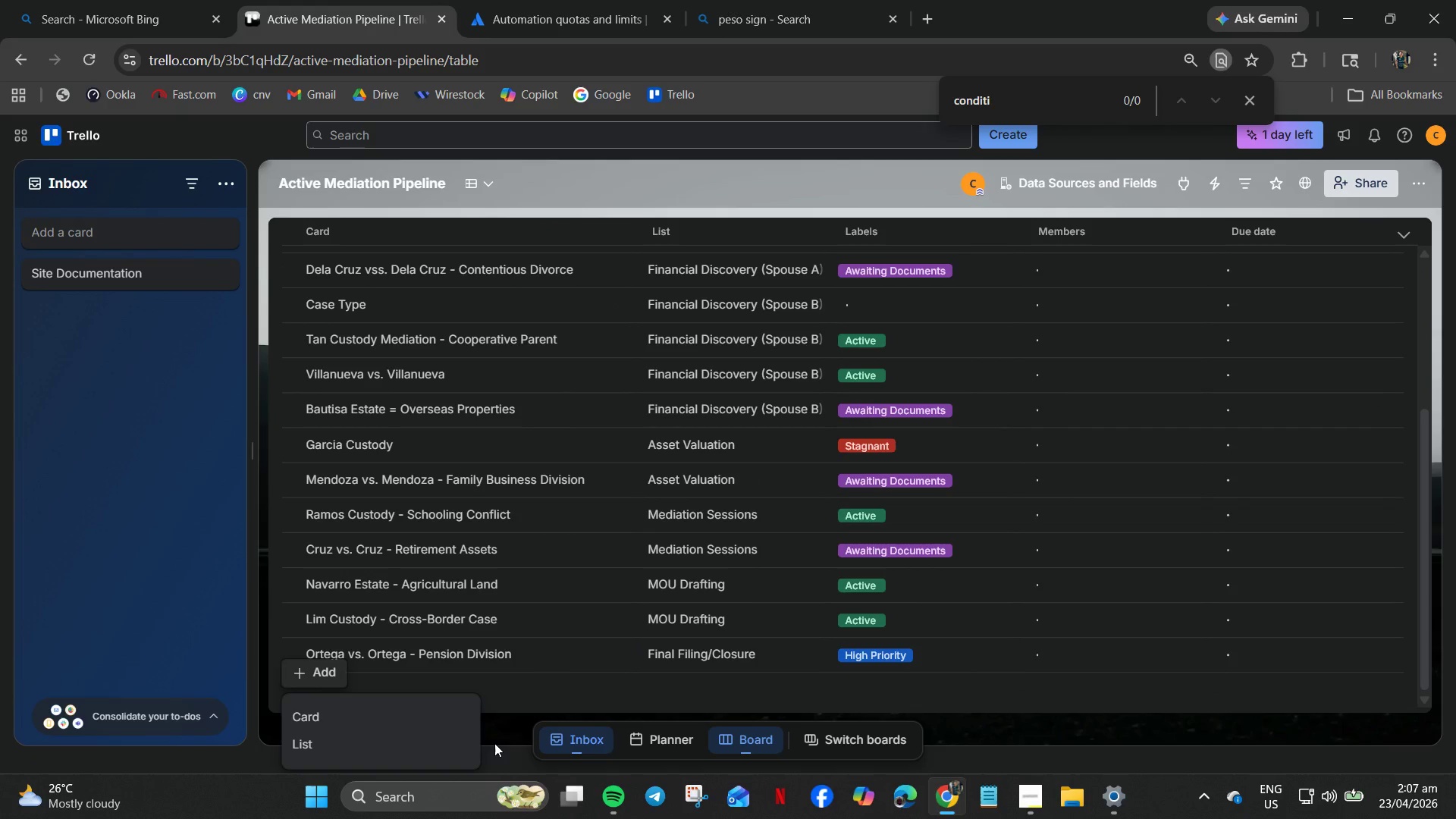 
wait(21.68)
 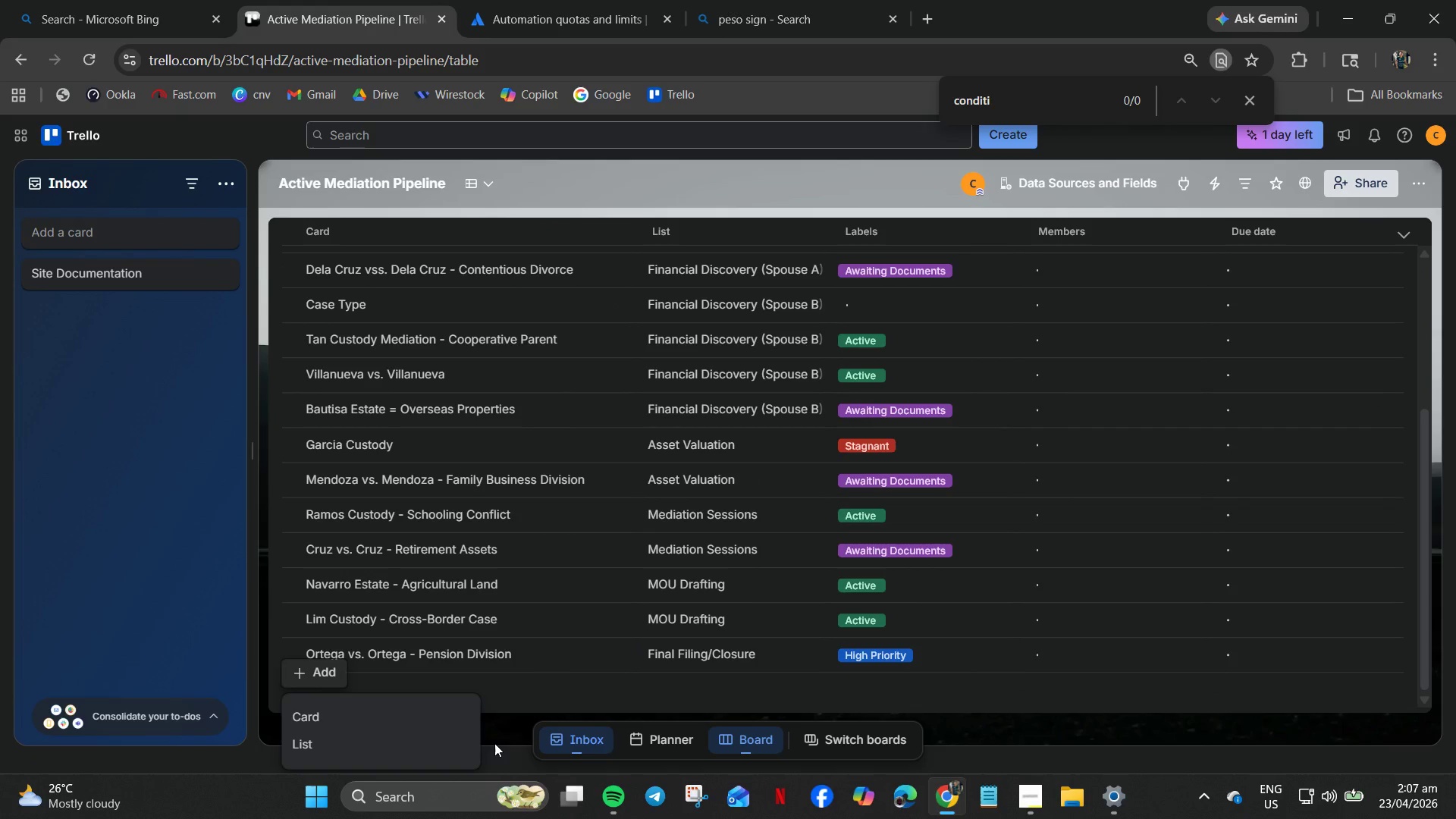 
left_click([471, 179])
 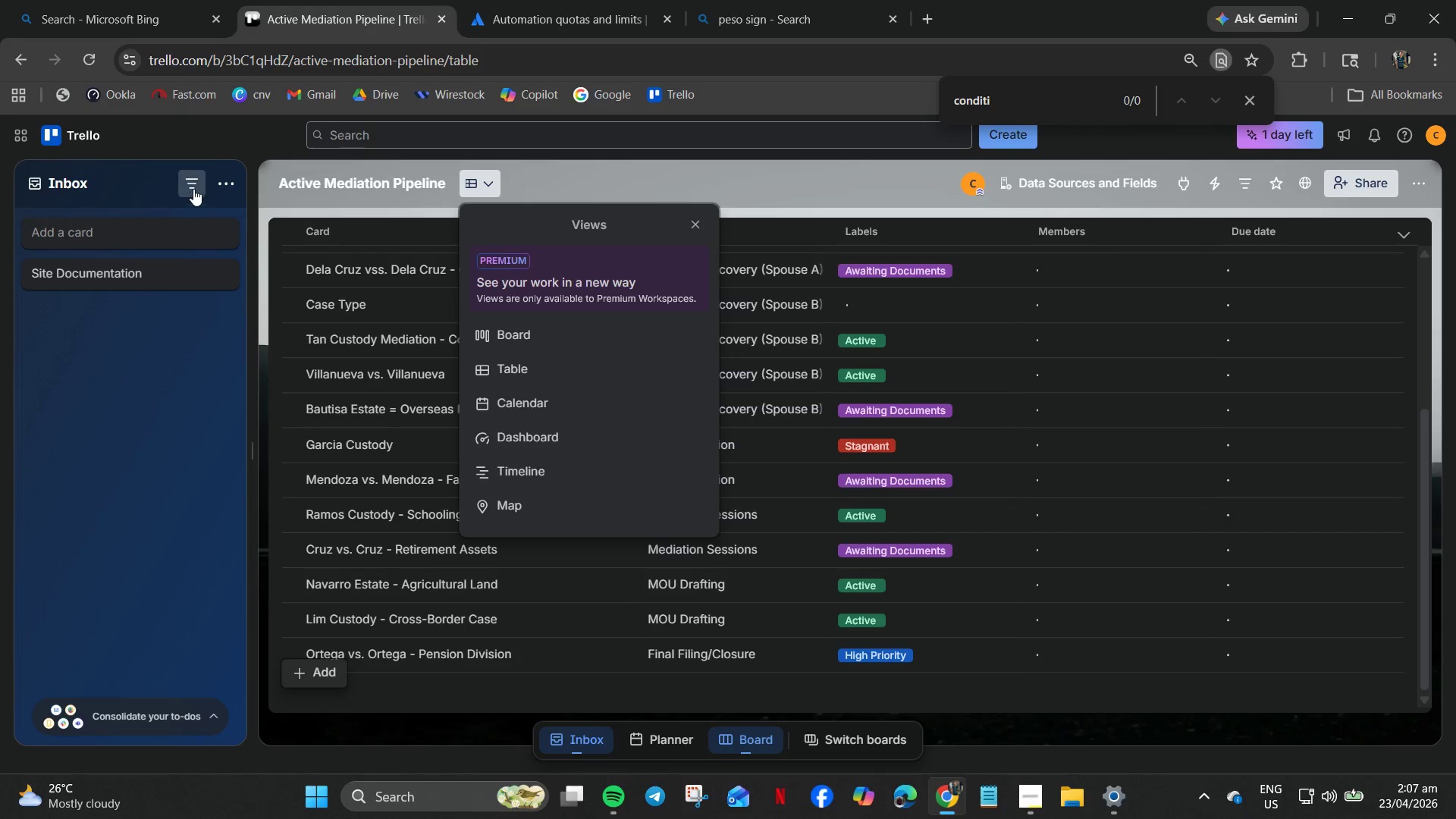 
wait(5.36)
 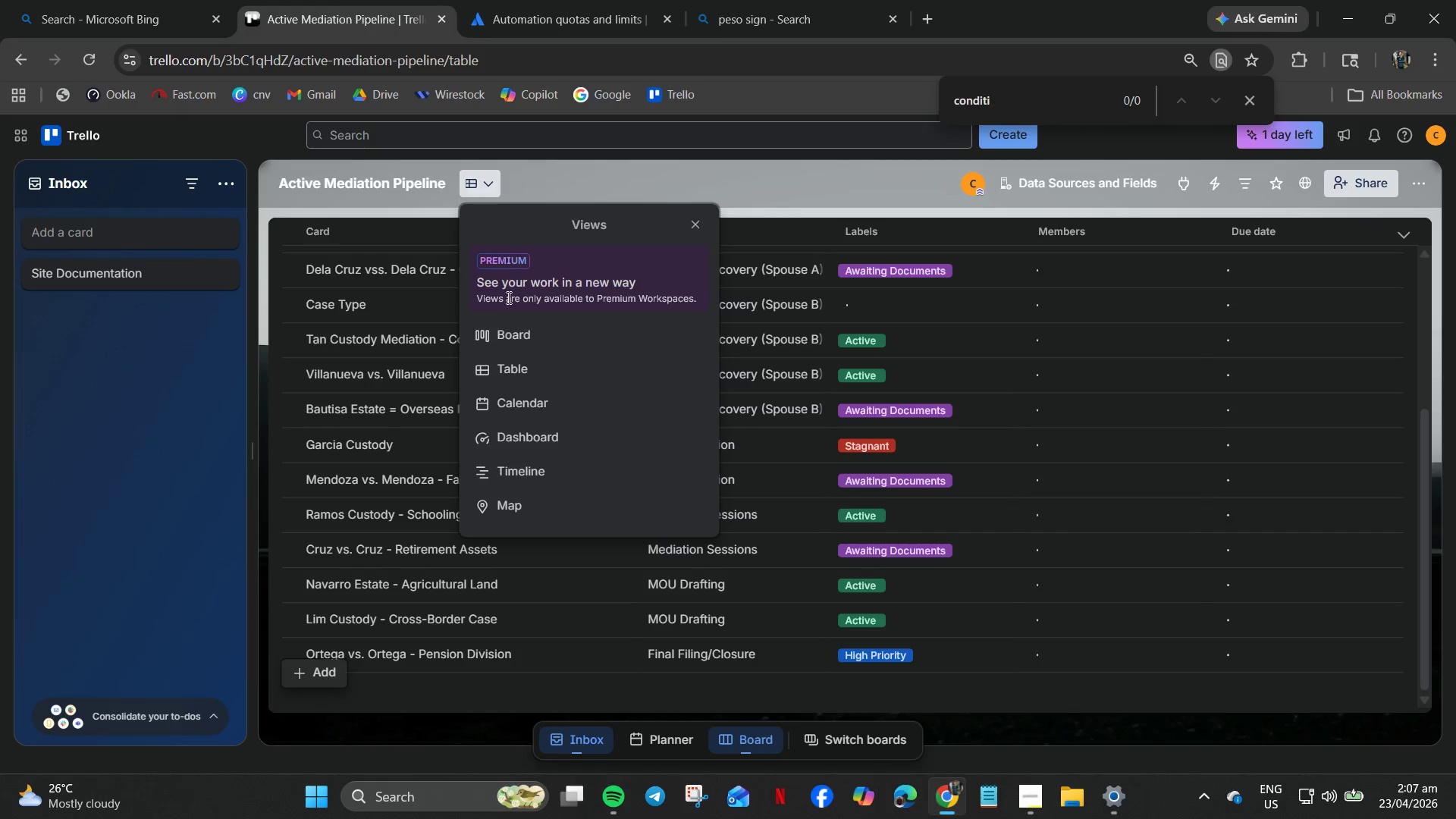 
left_click([194, 187])
 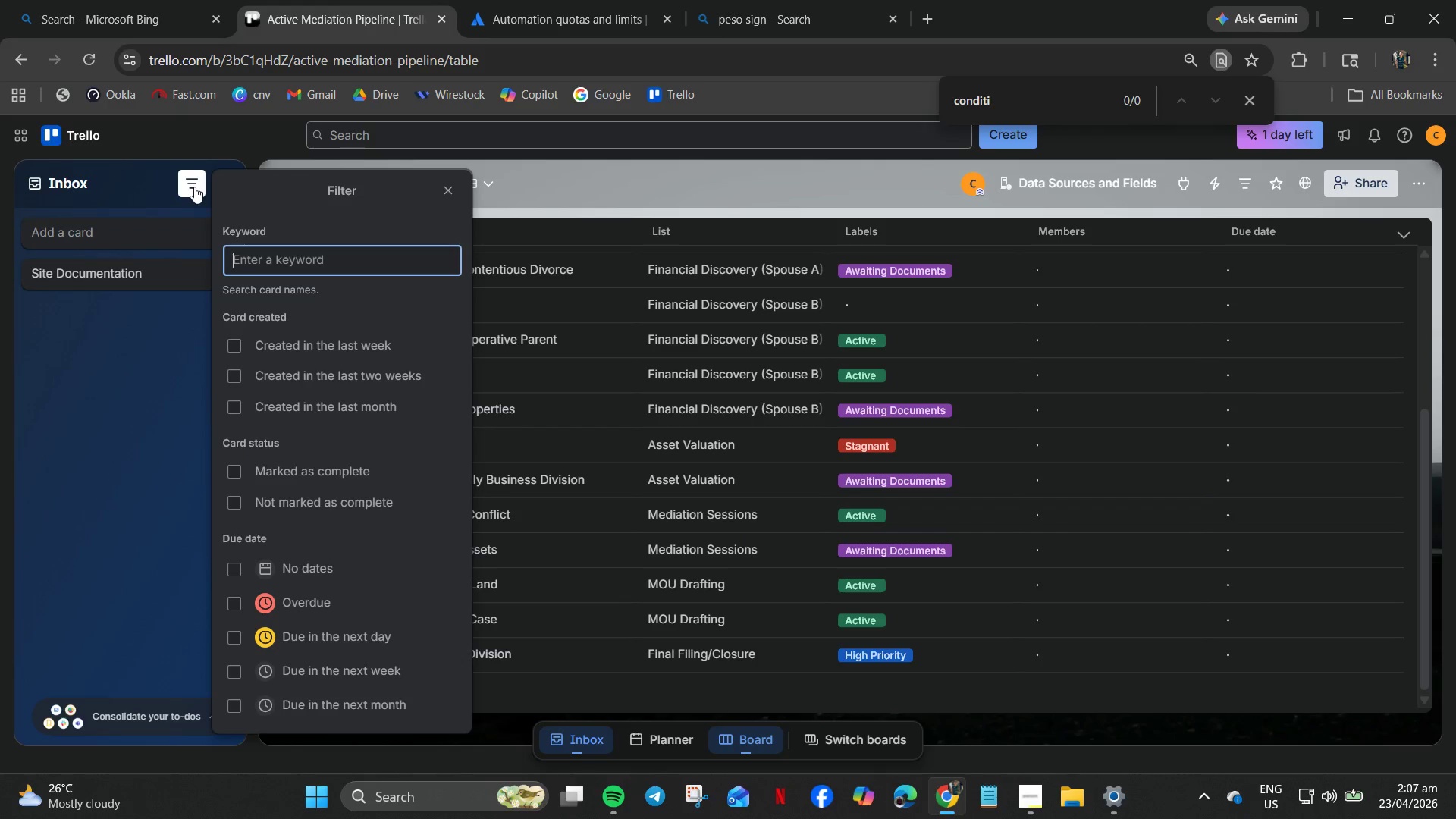 
left_click([194, 187])
 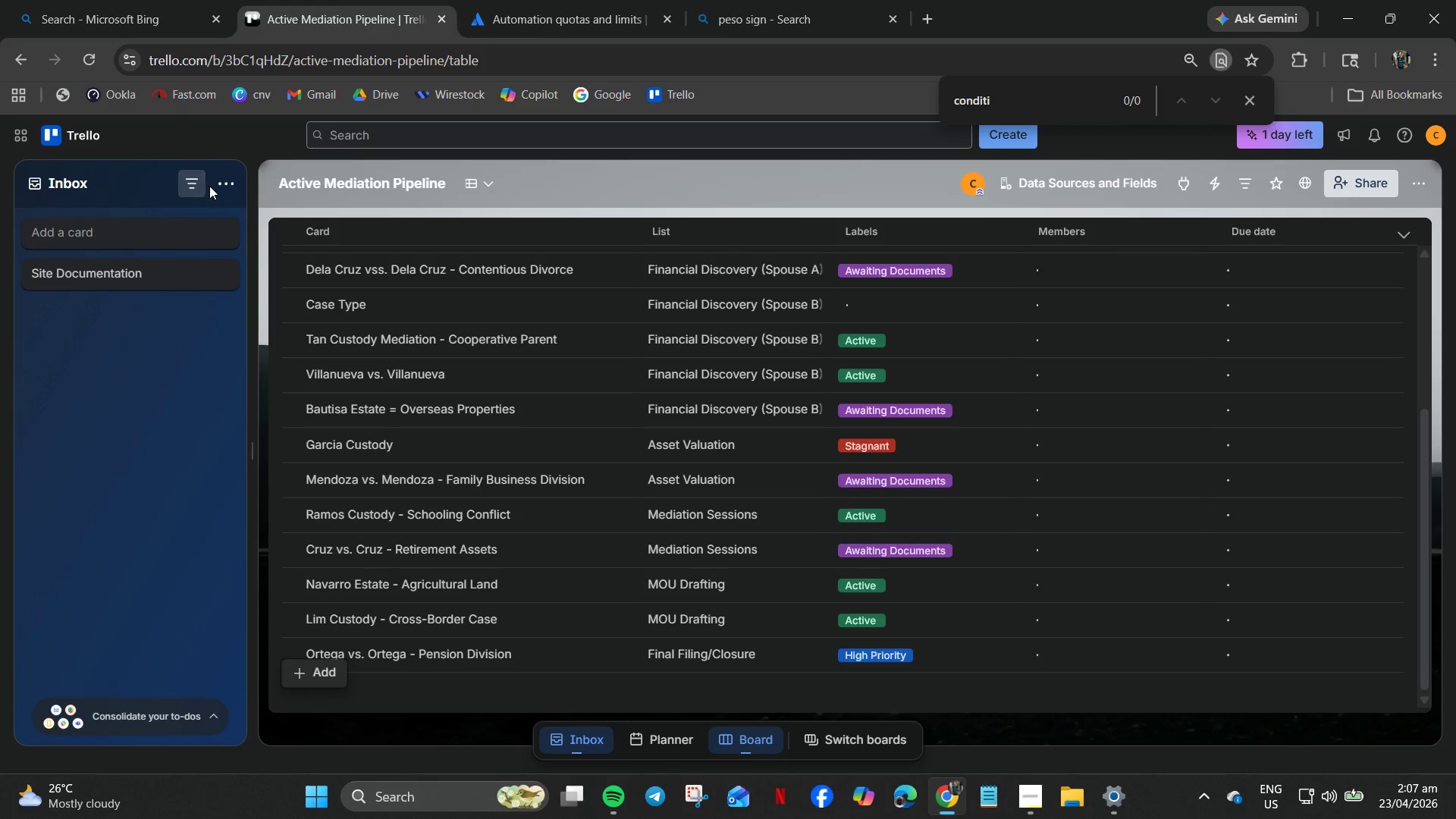 
left_click([222, 184])
 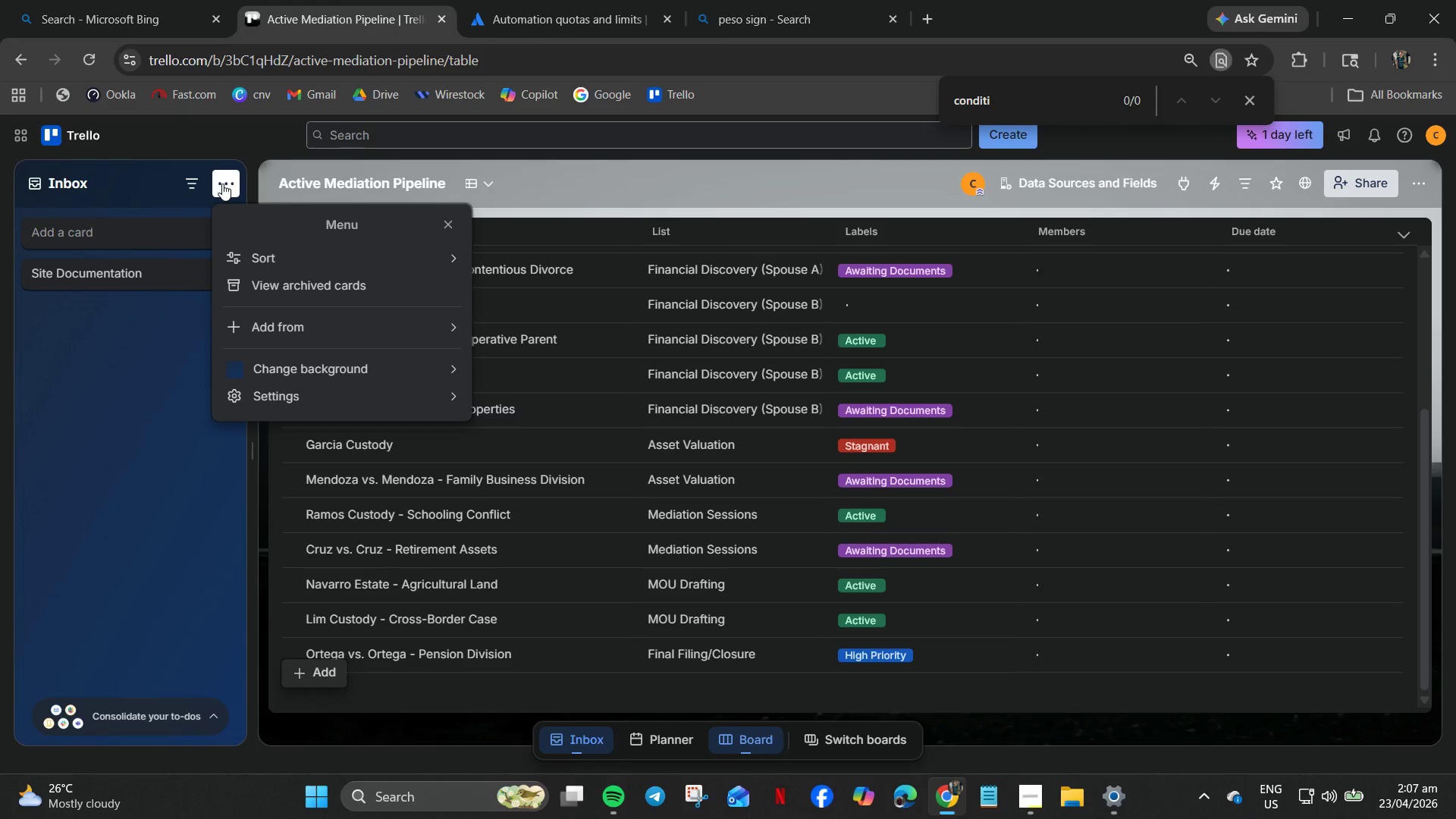 
wait(8.7)
 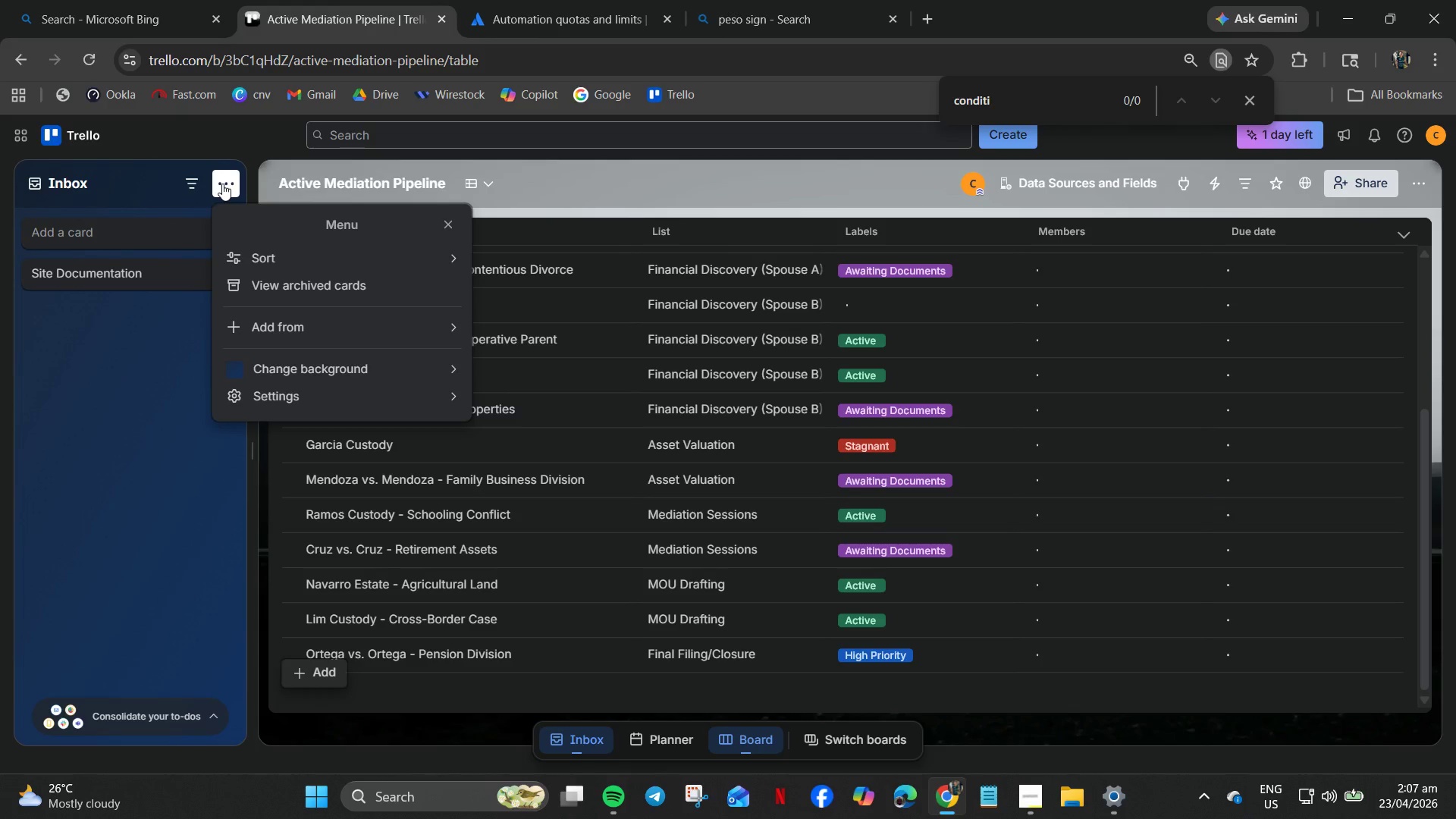 
left_click([490, 188])
 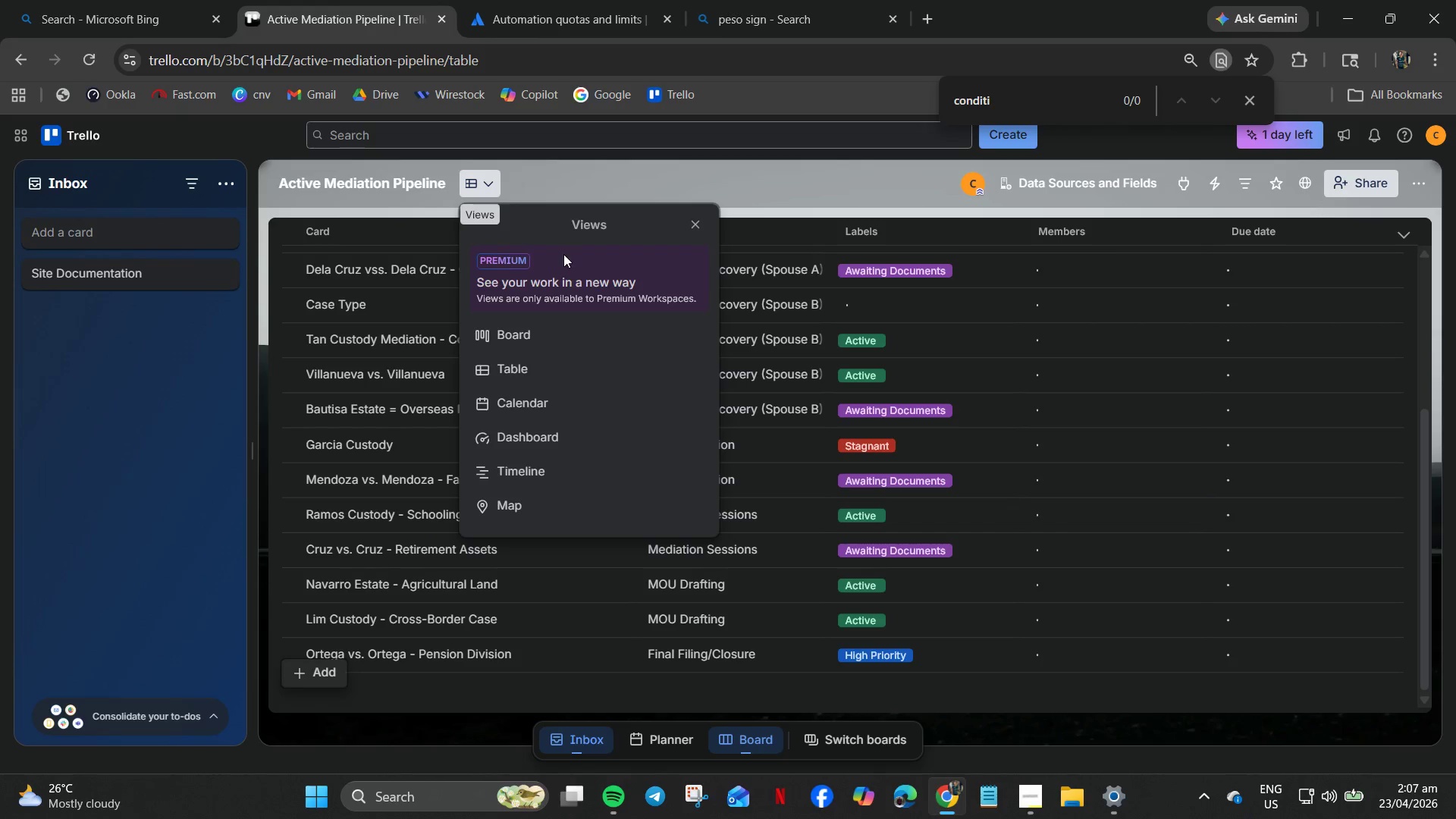 
left_click([555, 376])
 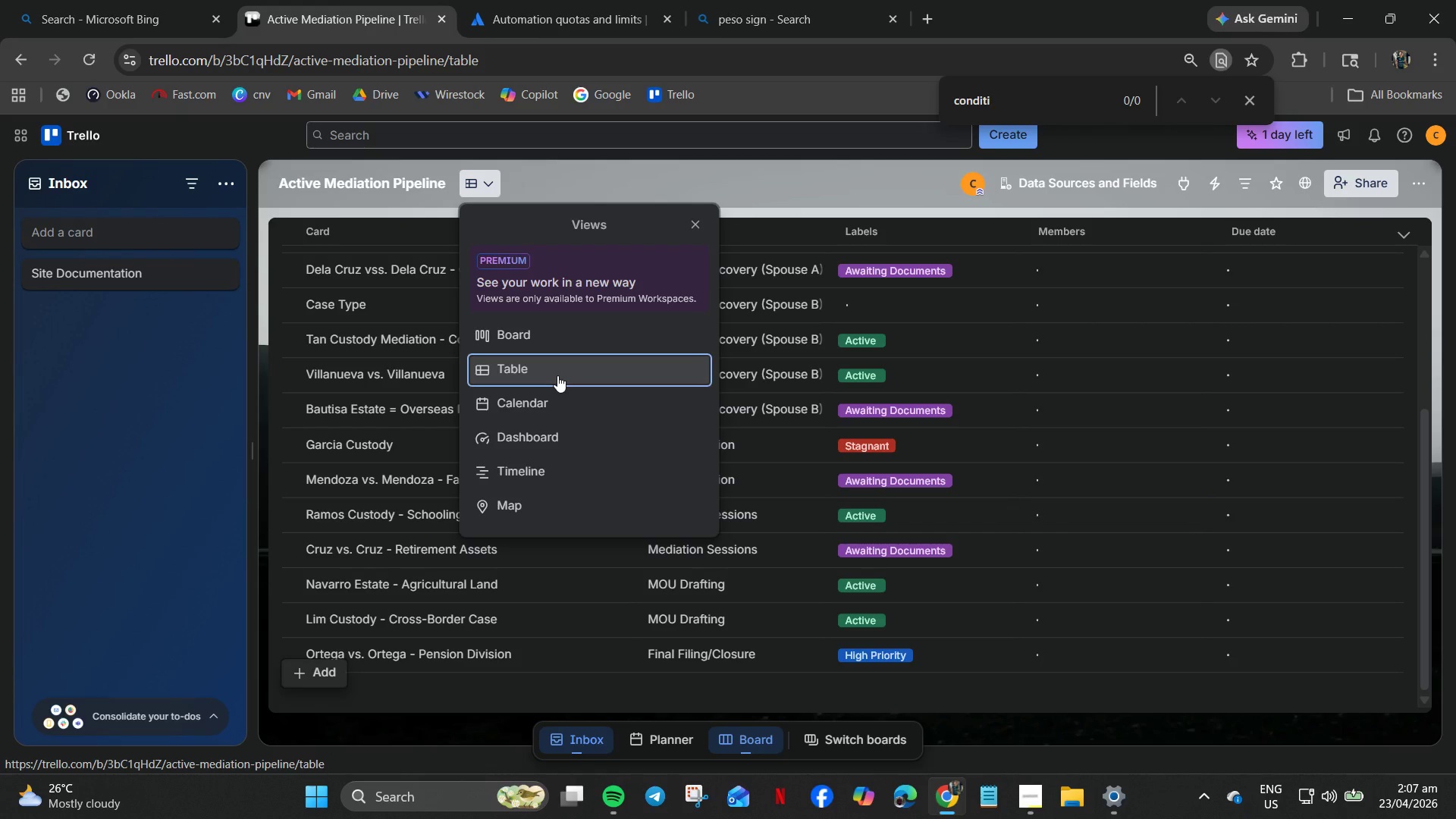 
left_click([557, 375])
 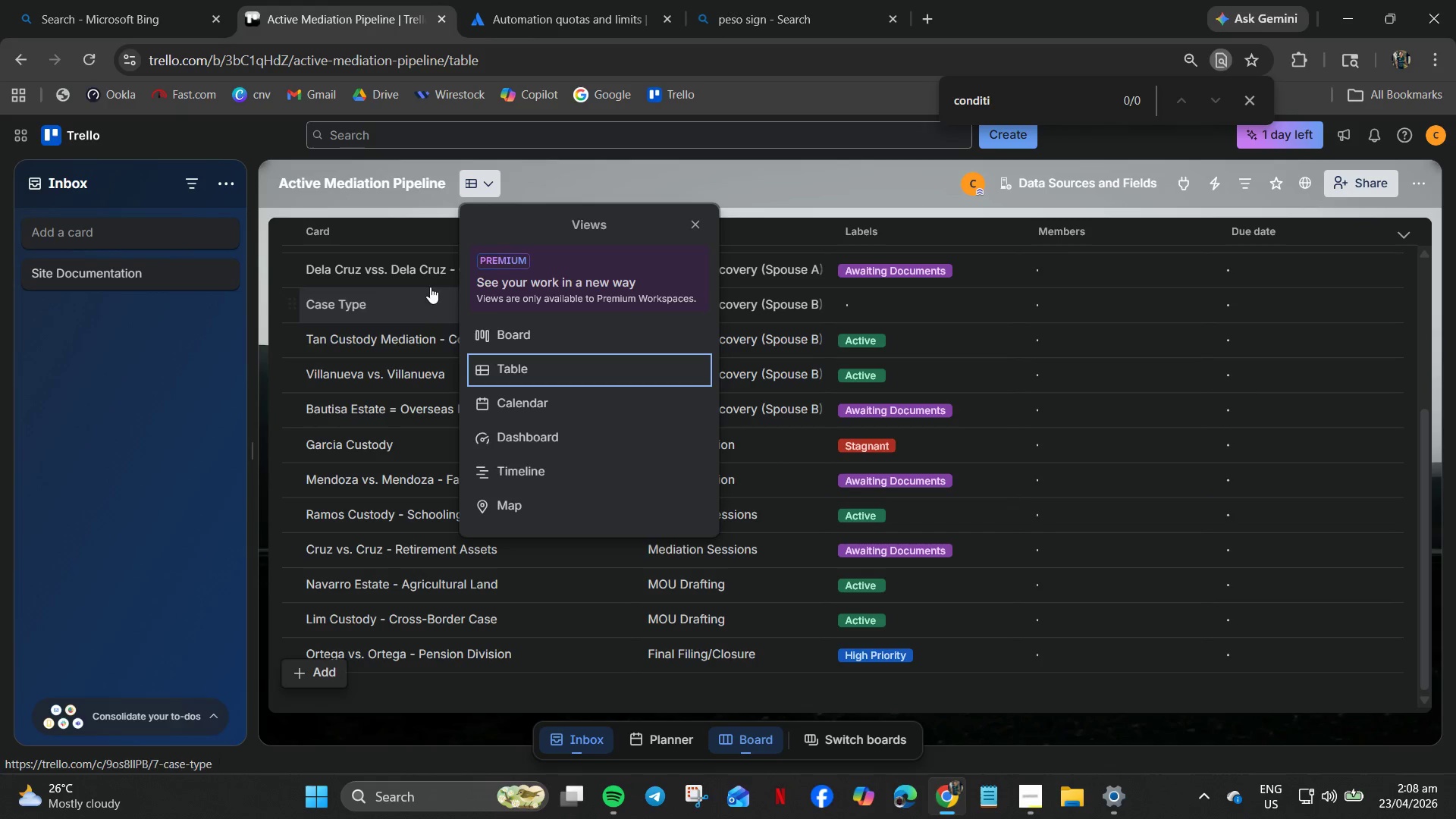 
left_click([385, 193])
 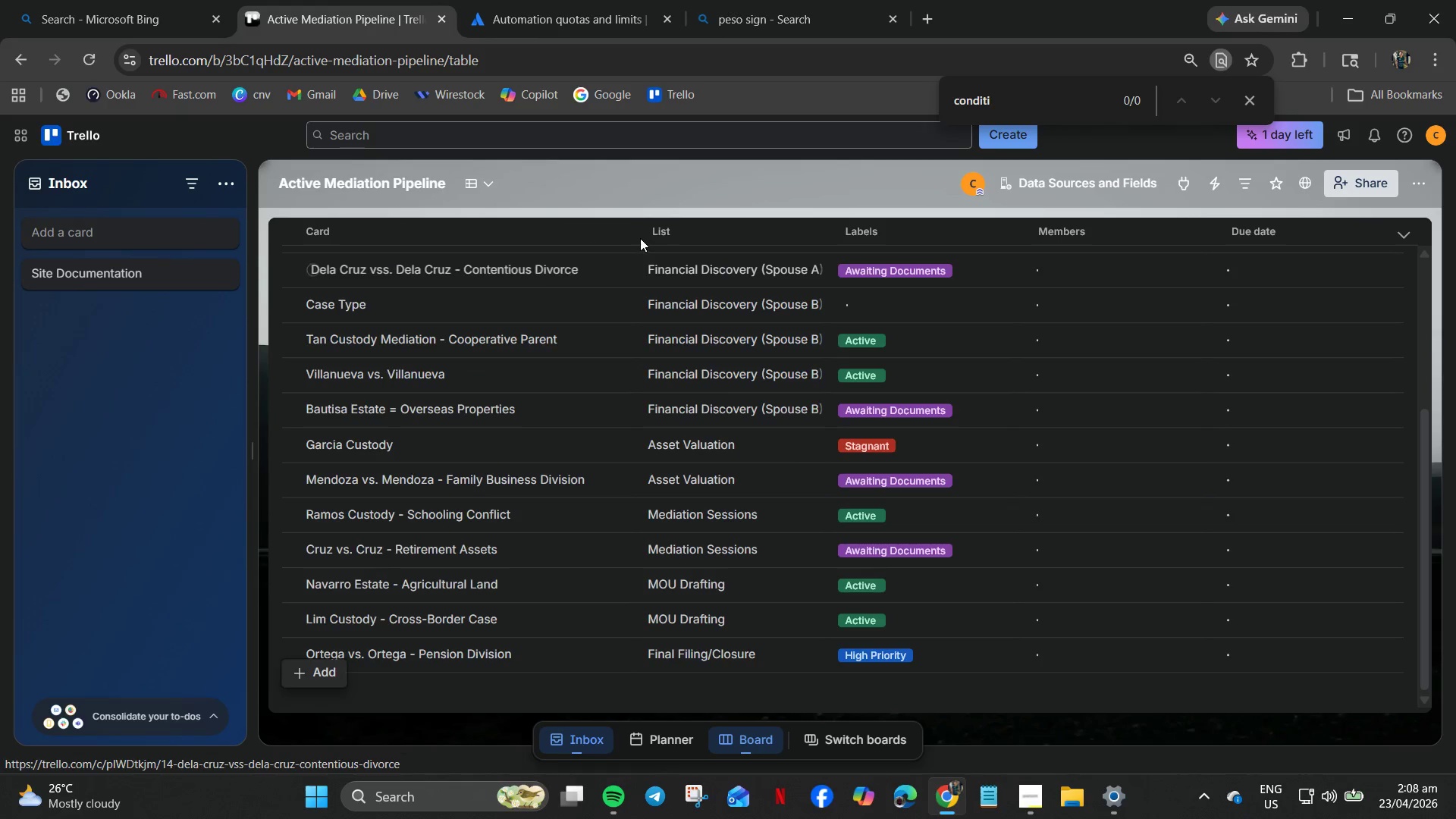 
left_click_drag(start_coordinate=[834, 225], to_coordinate=[843, 225])
 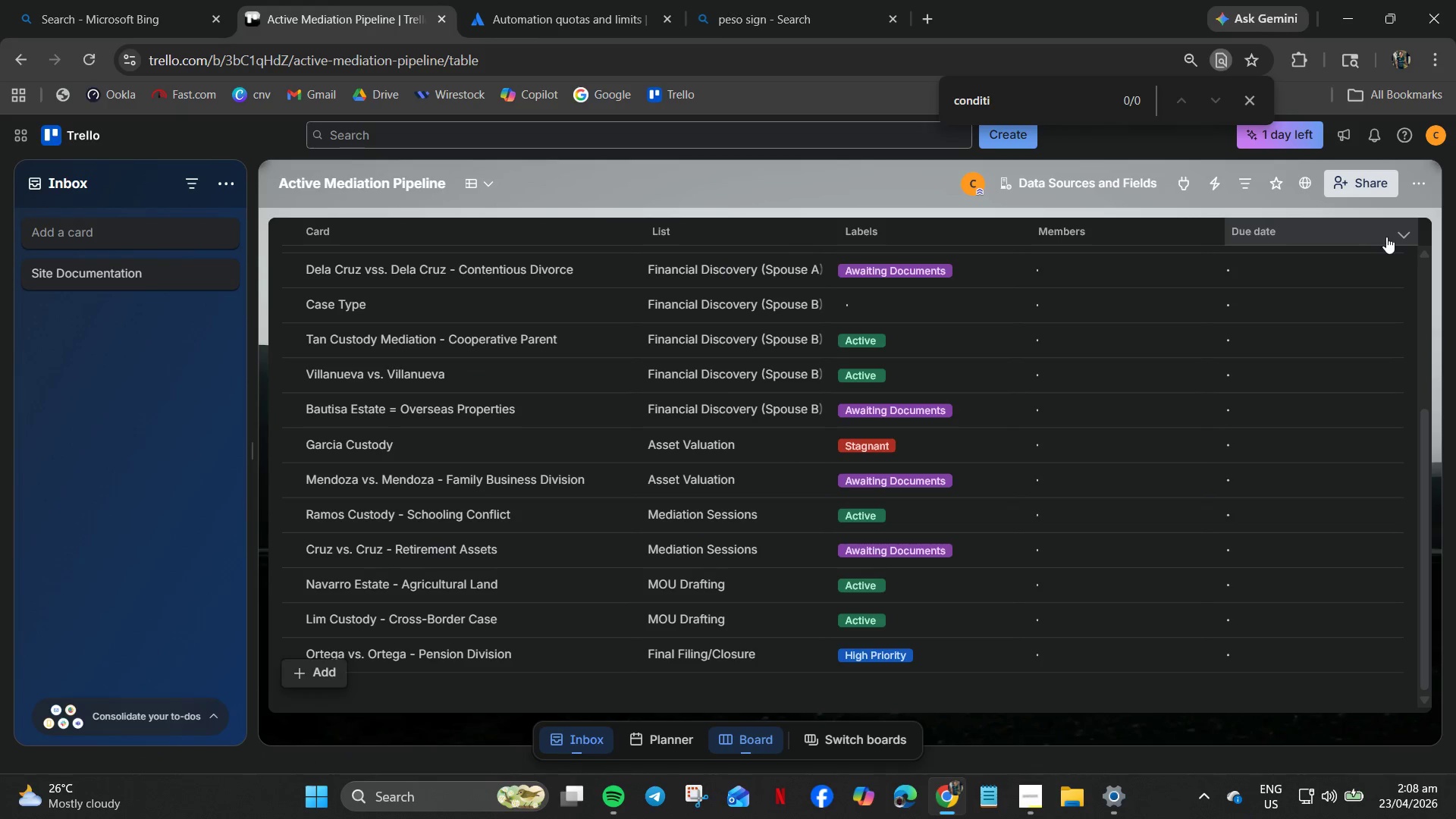 
left_click([1401, 228])
 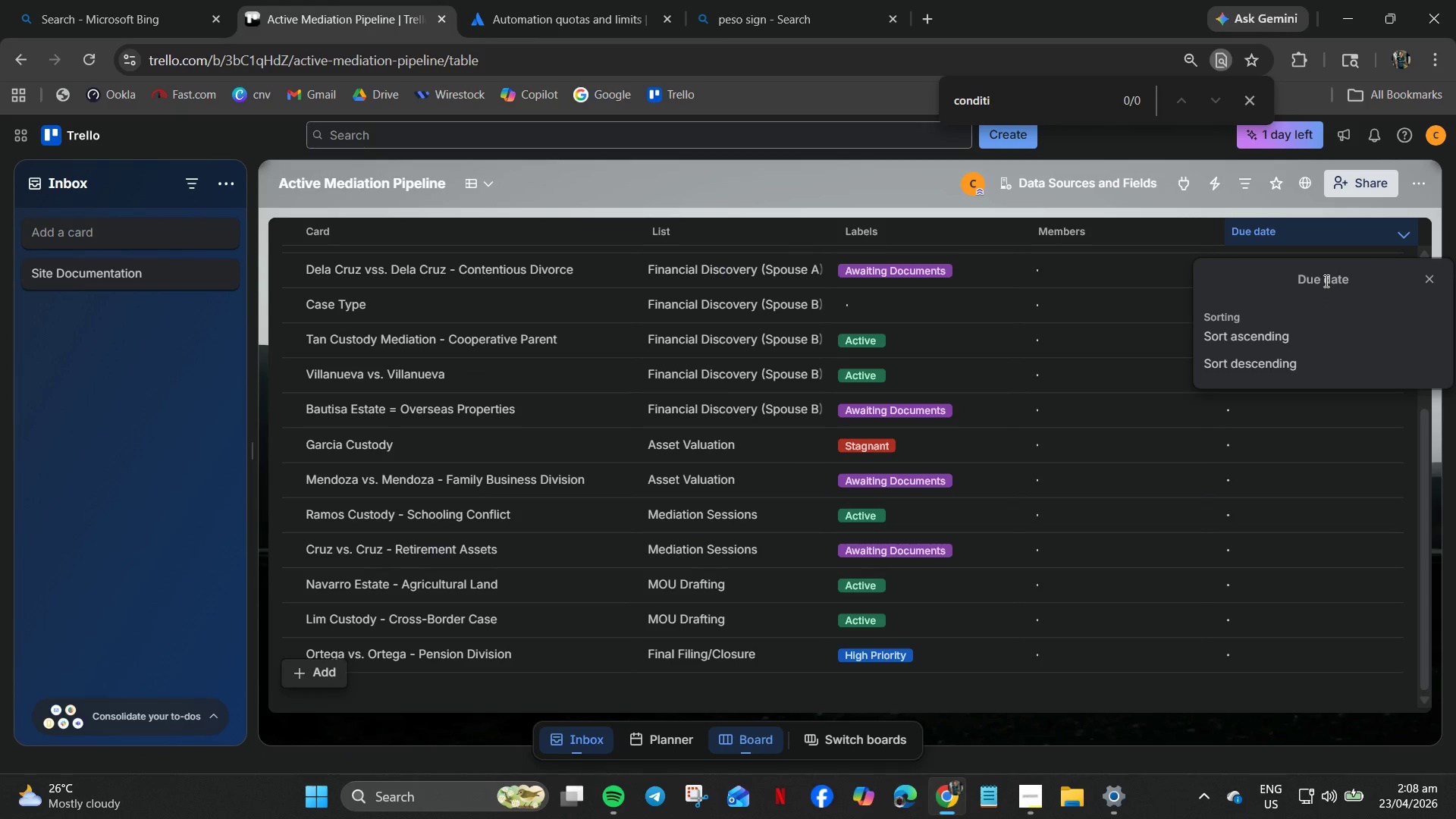 
wait(9.45)
 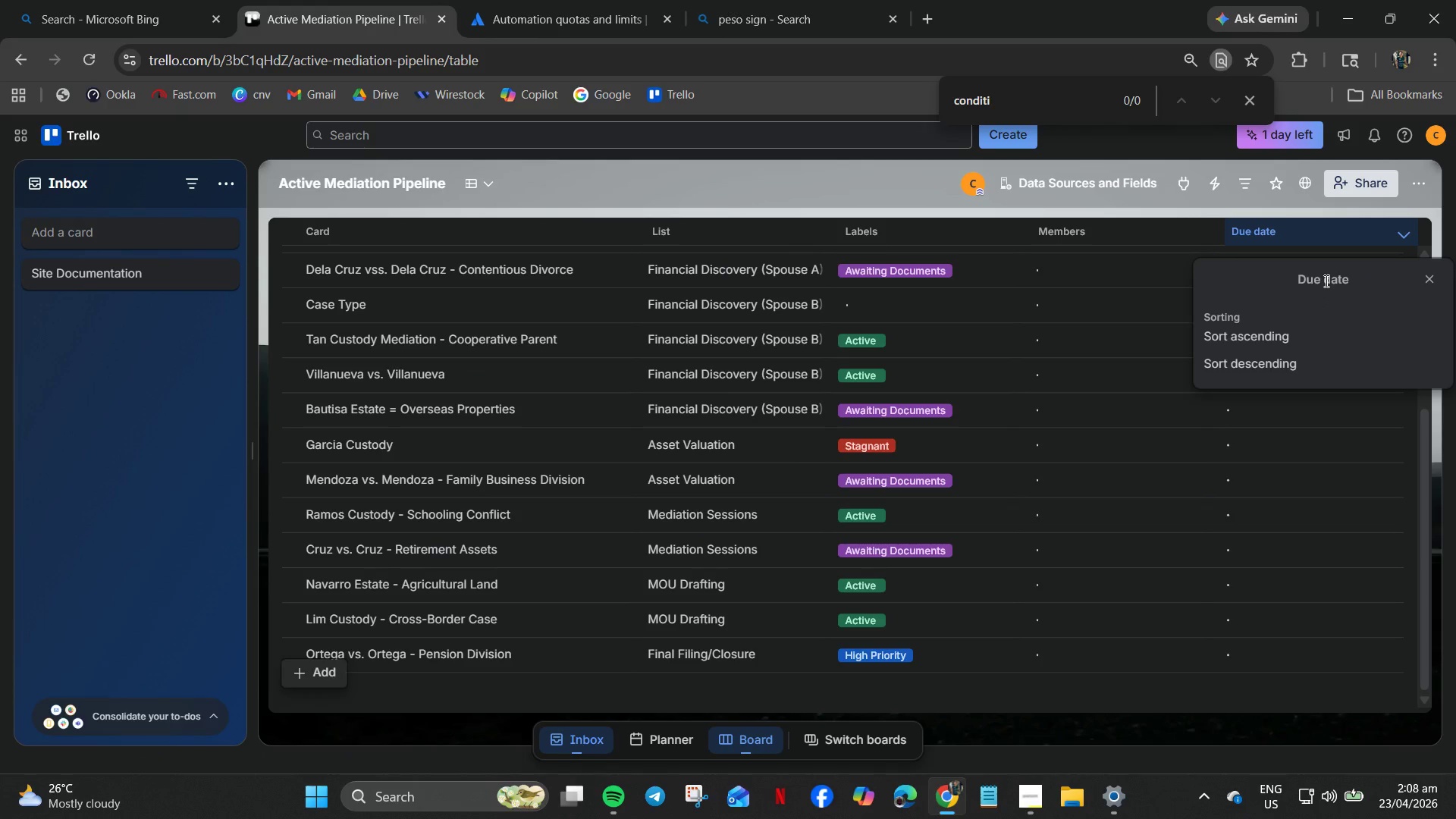 
left_click([1099, 234])
 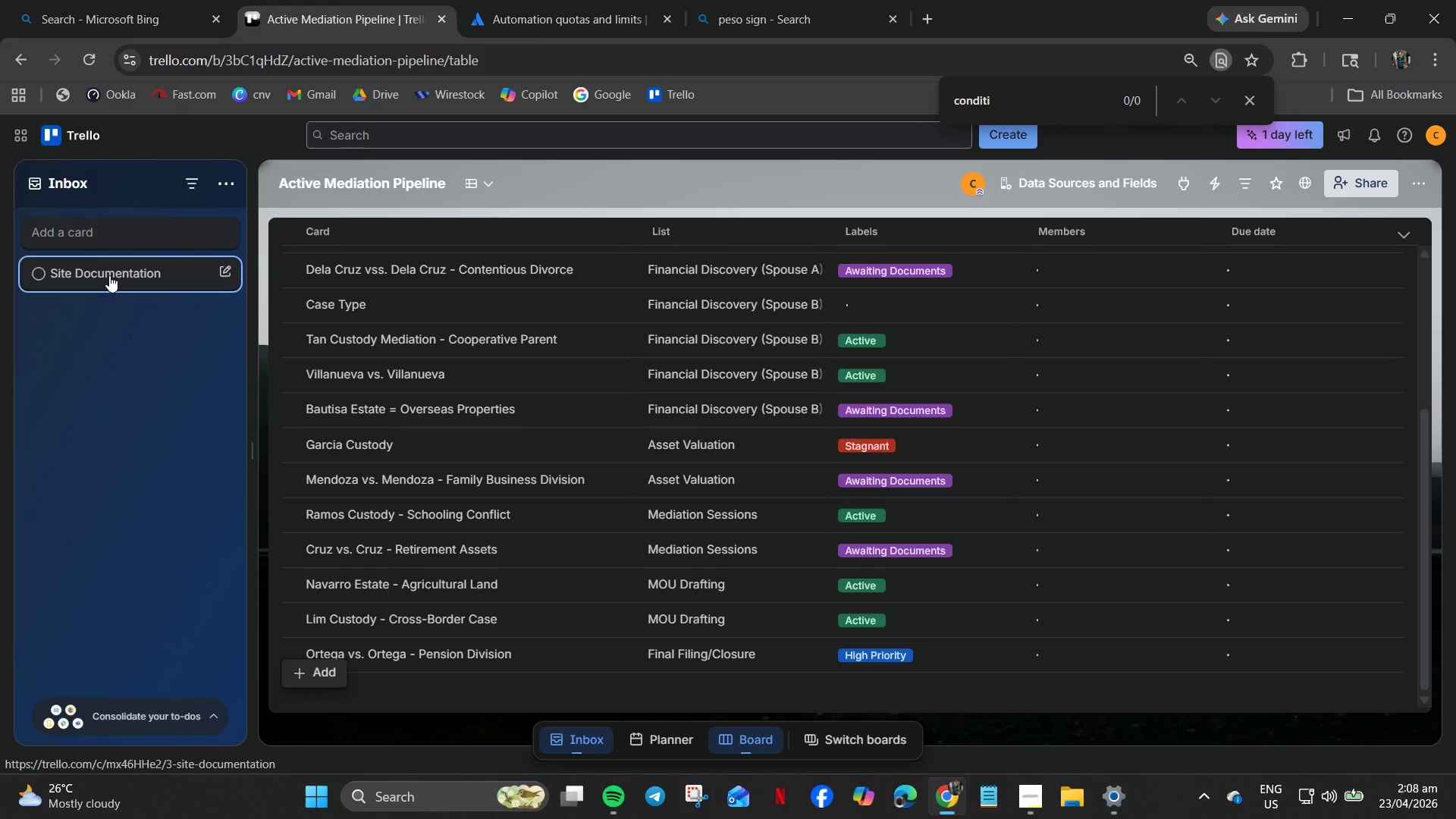 
left_click([109, 275])
 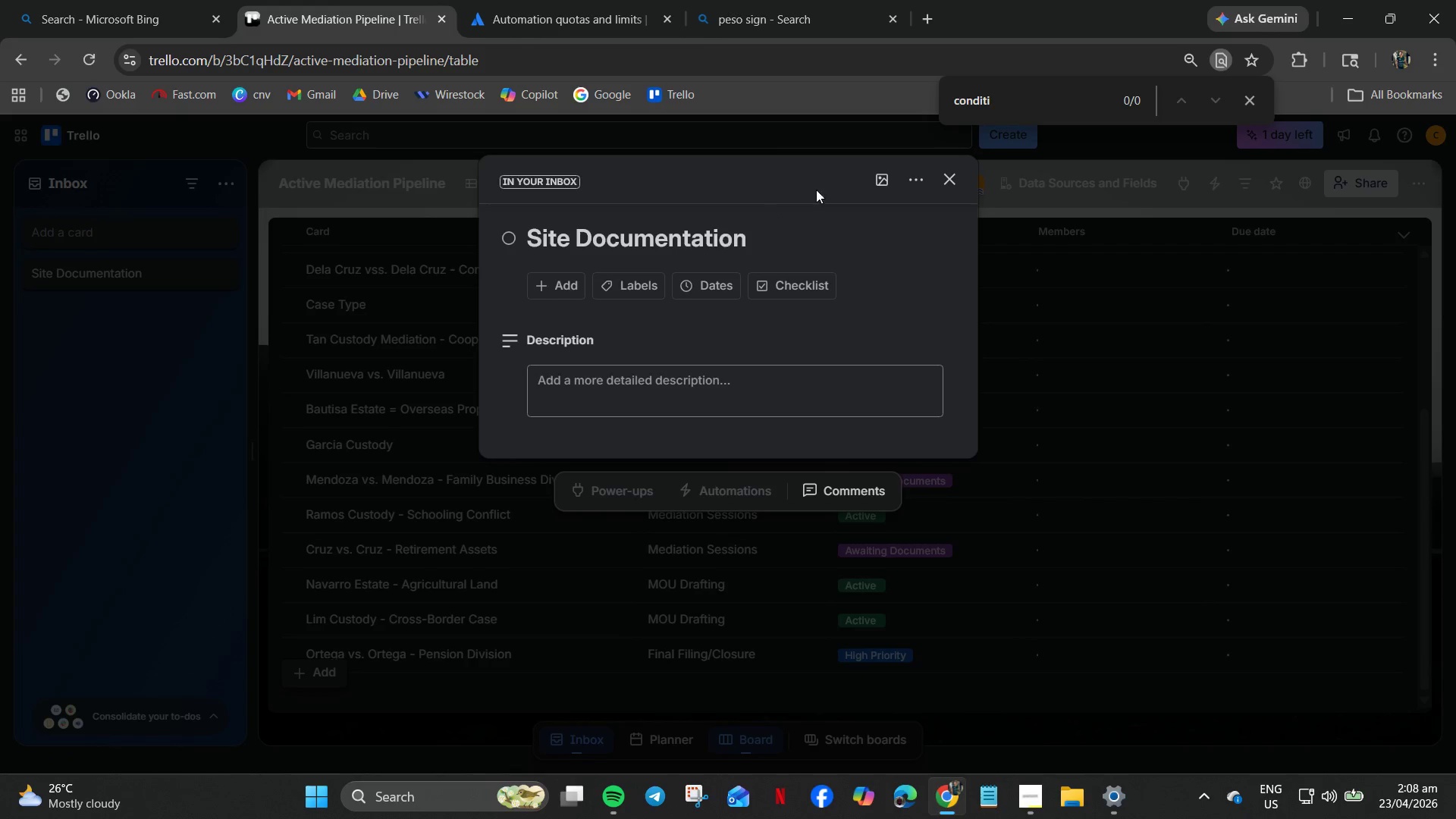 
left_click([956, 180])
 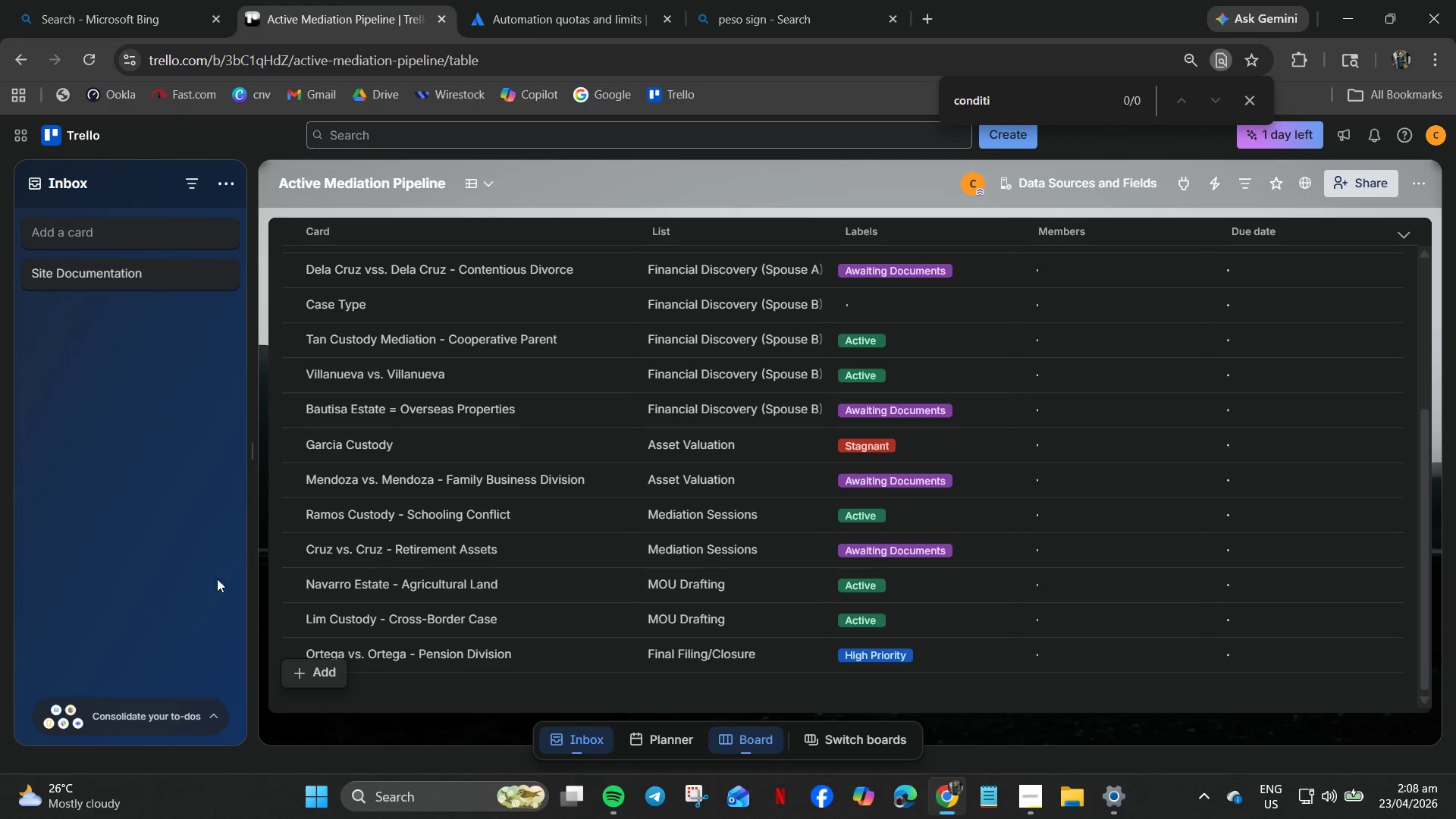 
left_click([193, 724])
 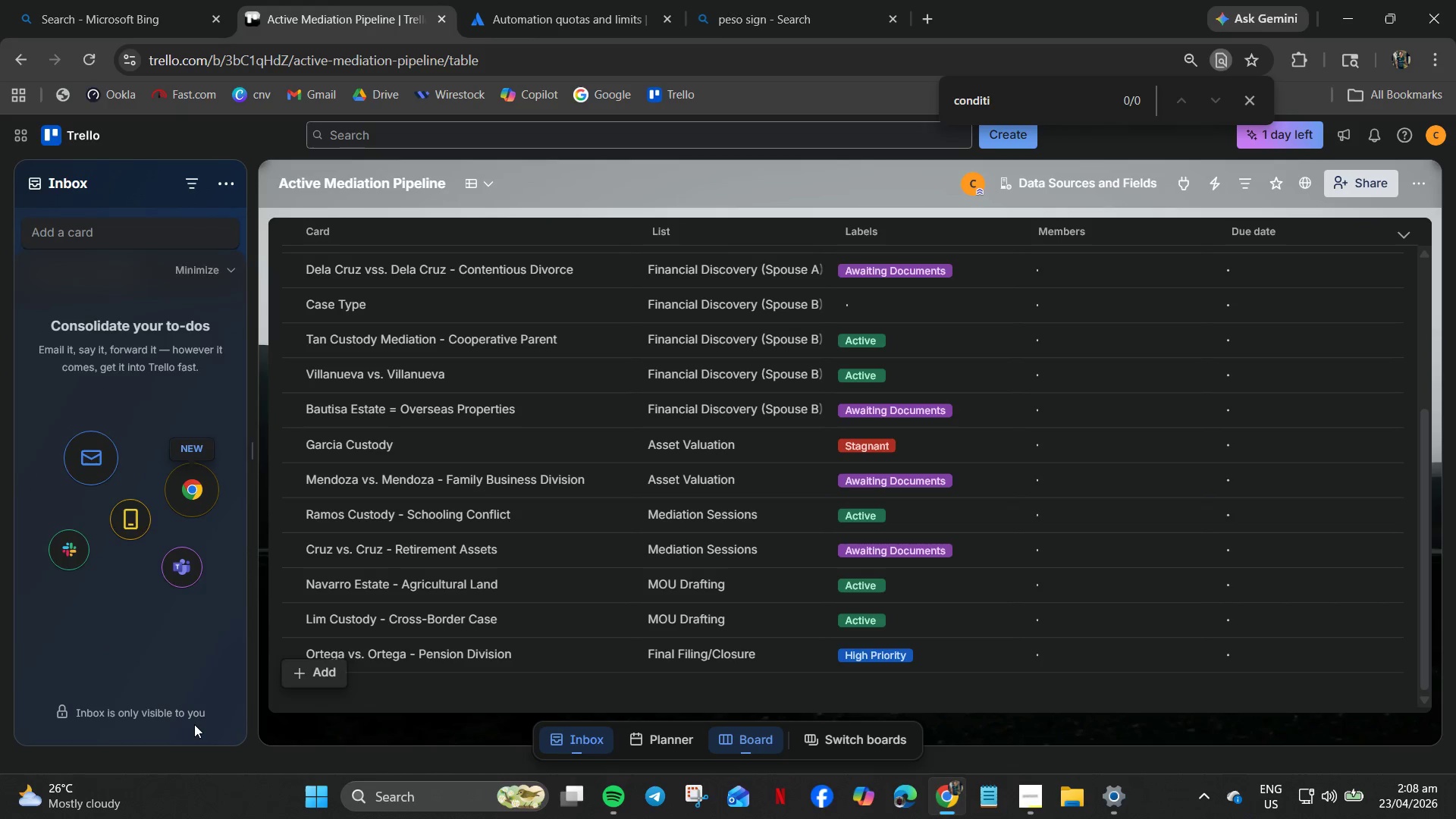 
left_click([194, 724])
 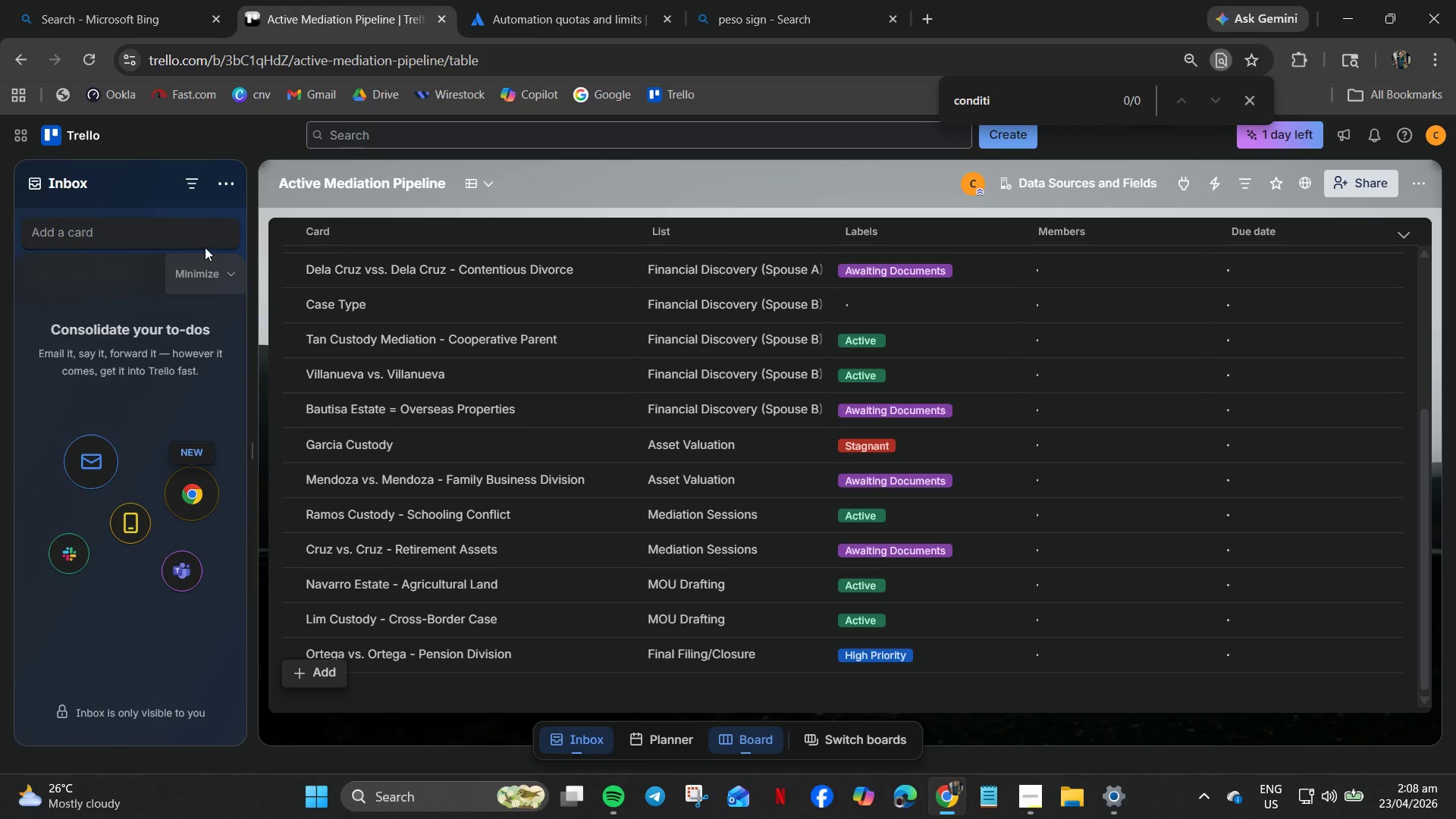 
left_click([195, 180])
 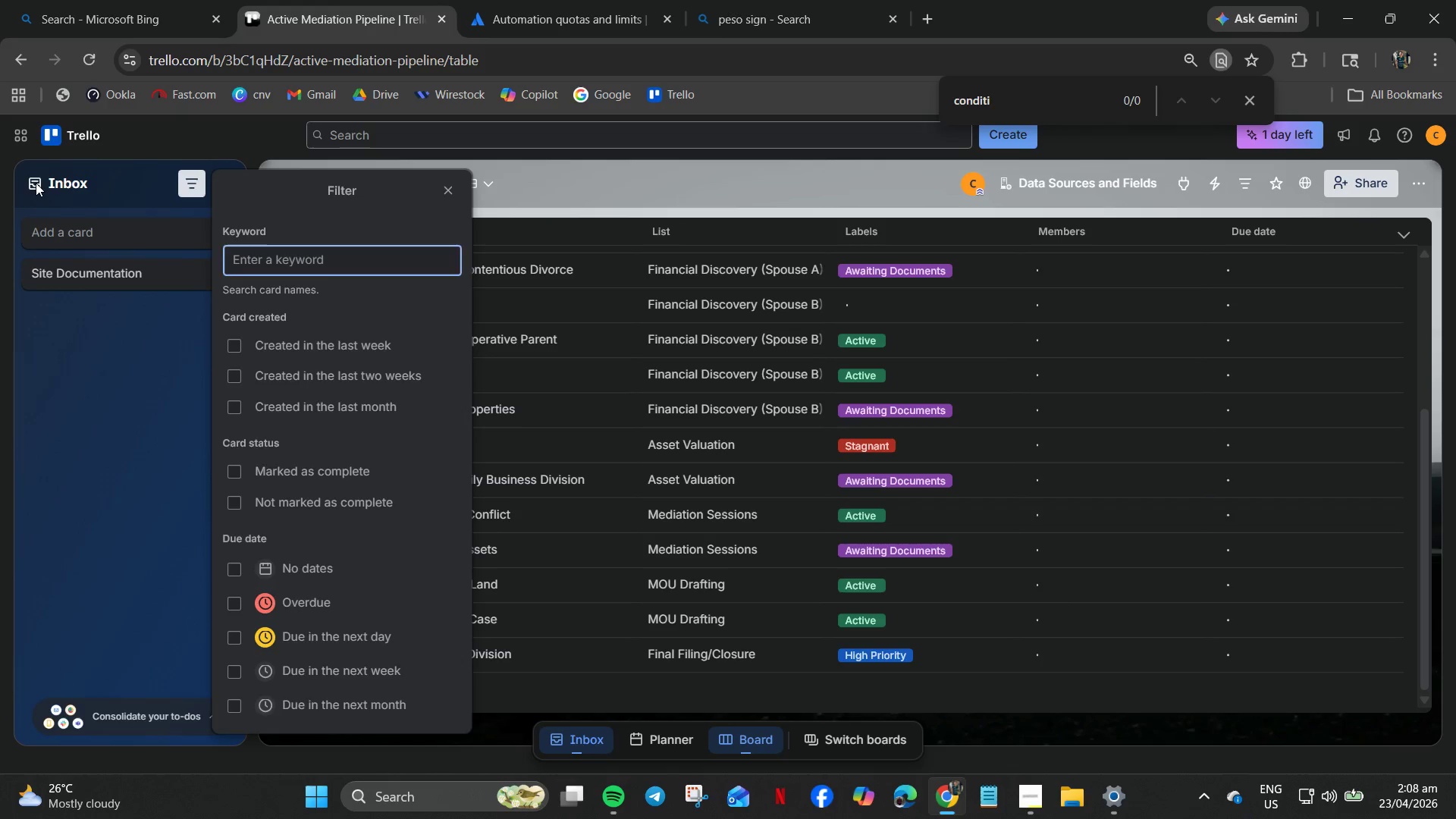 
double_click([39, 182])
 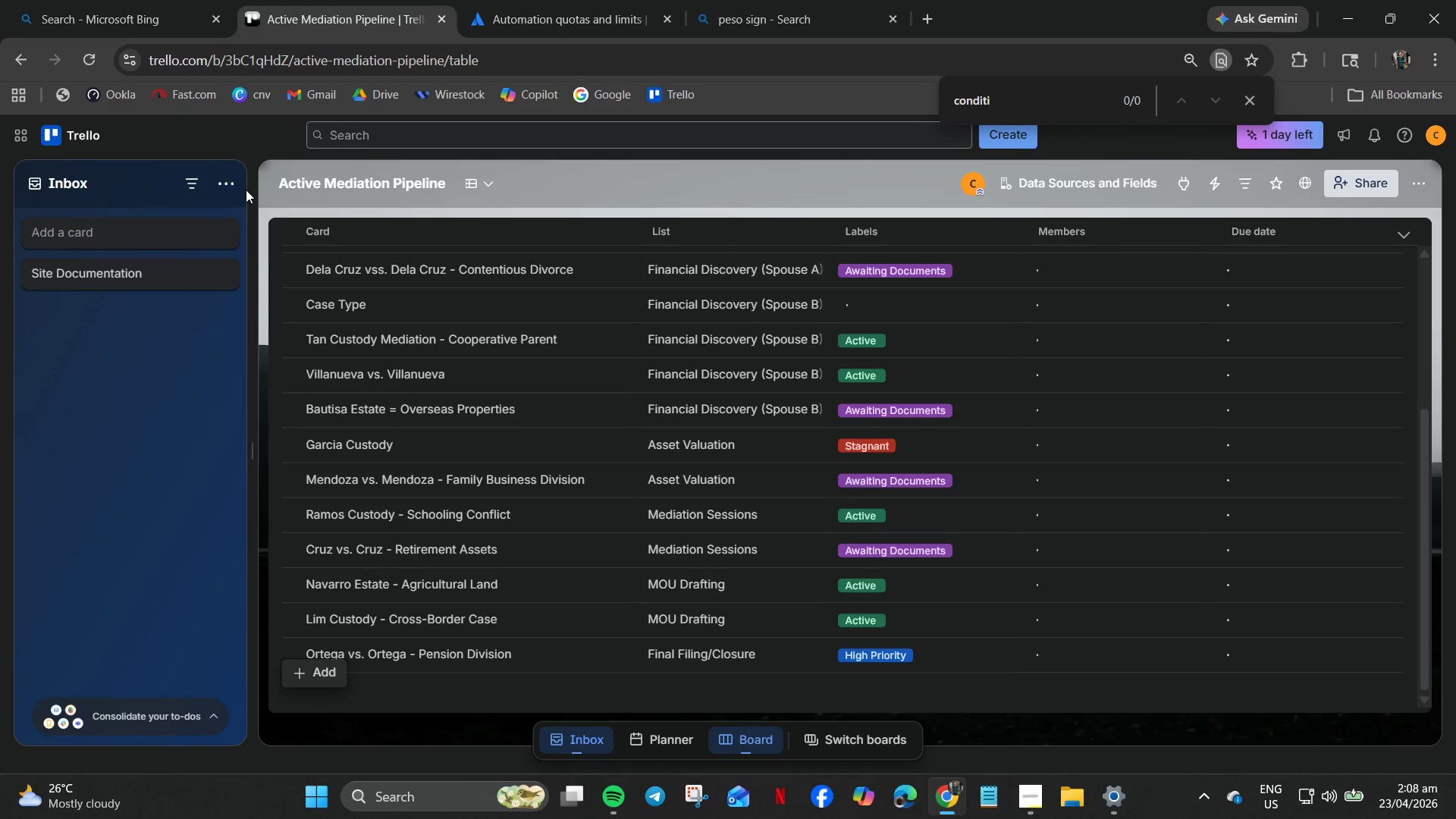 
double_click([226, 180])
 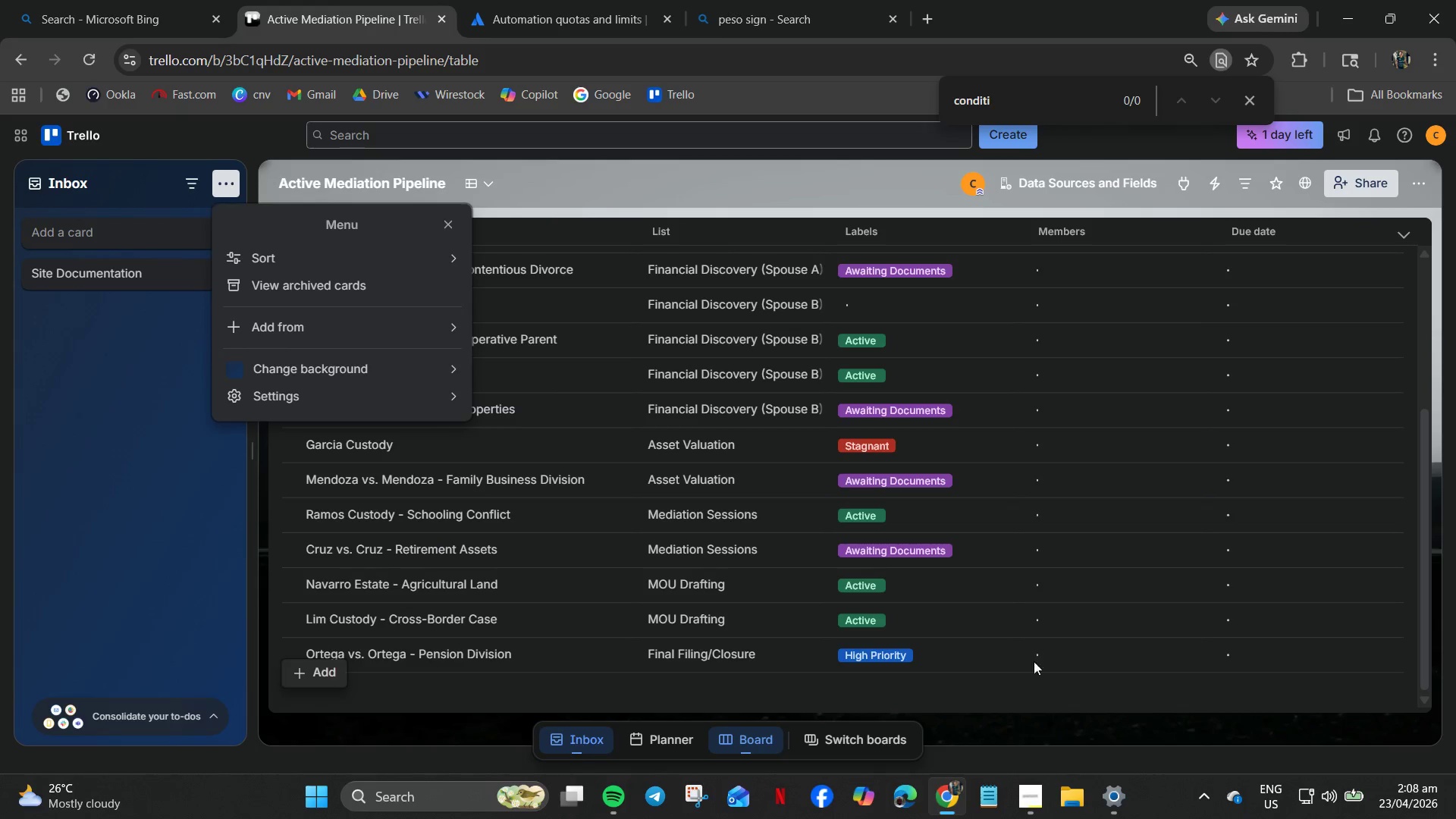 
wait(22.81)
 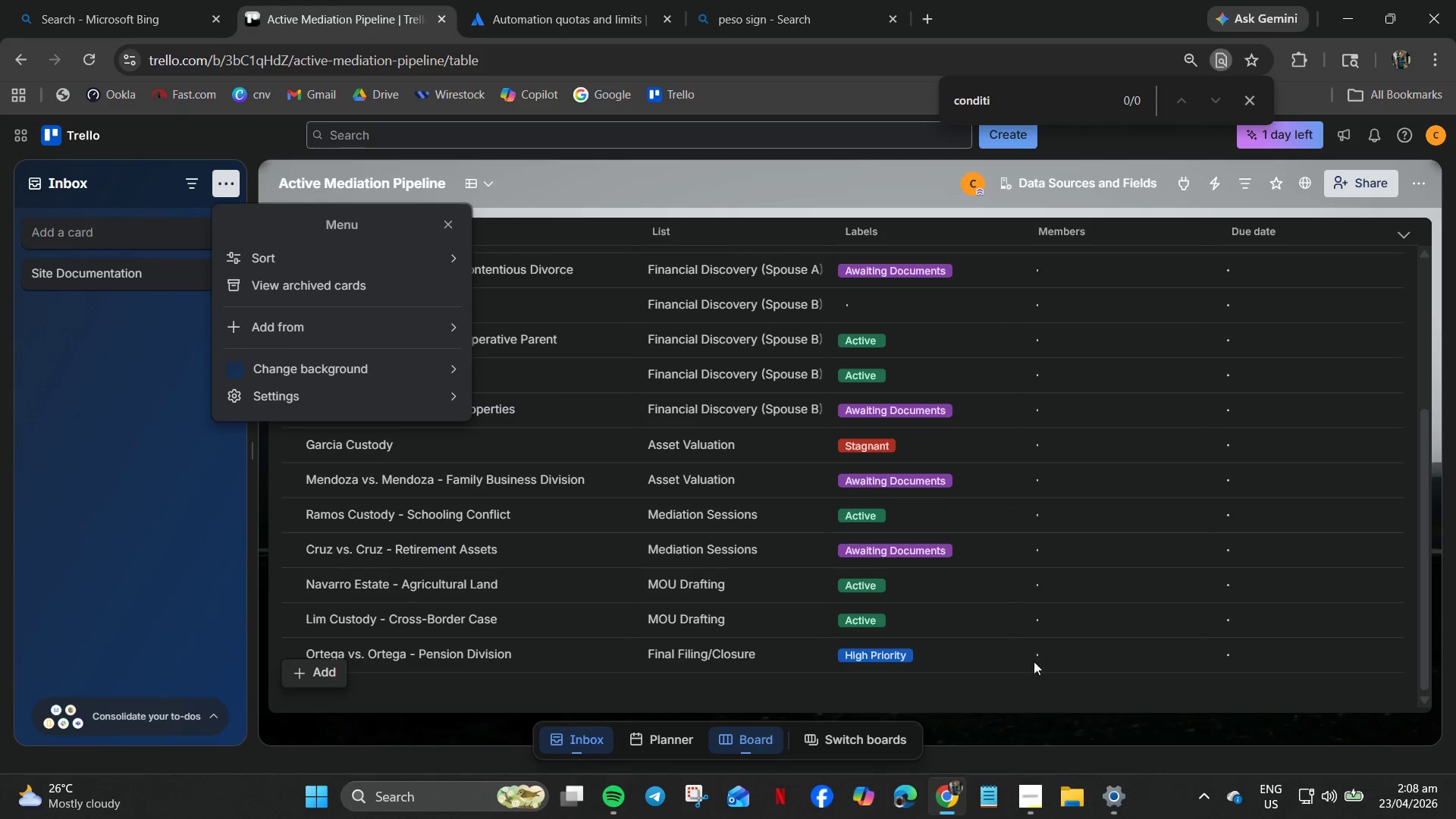 
left_click([1084, 235])
 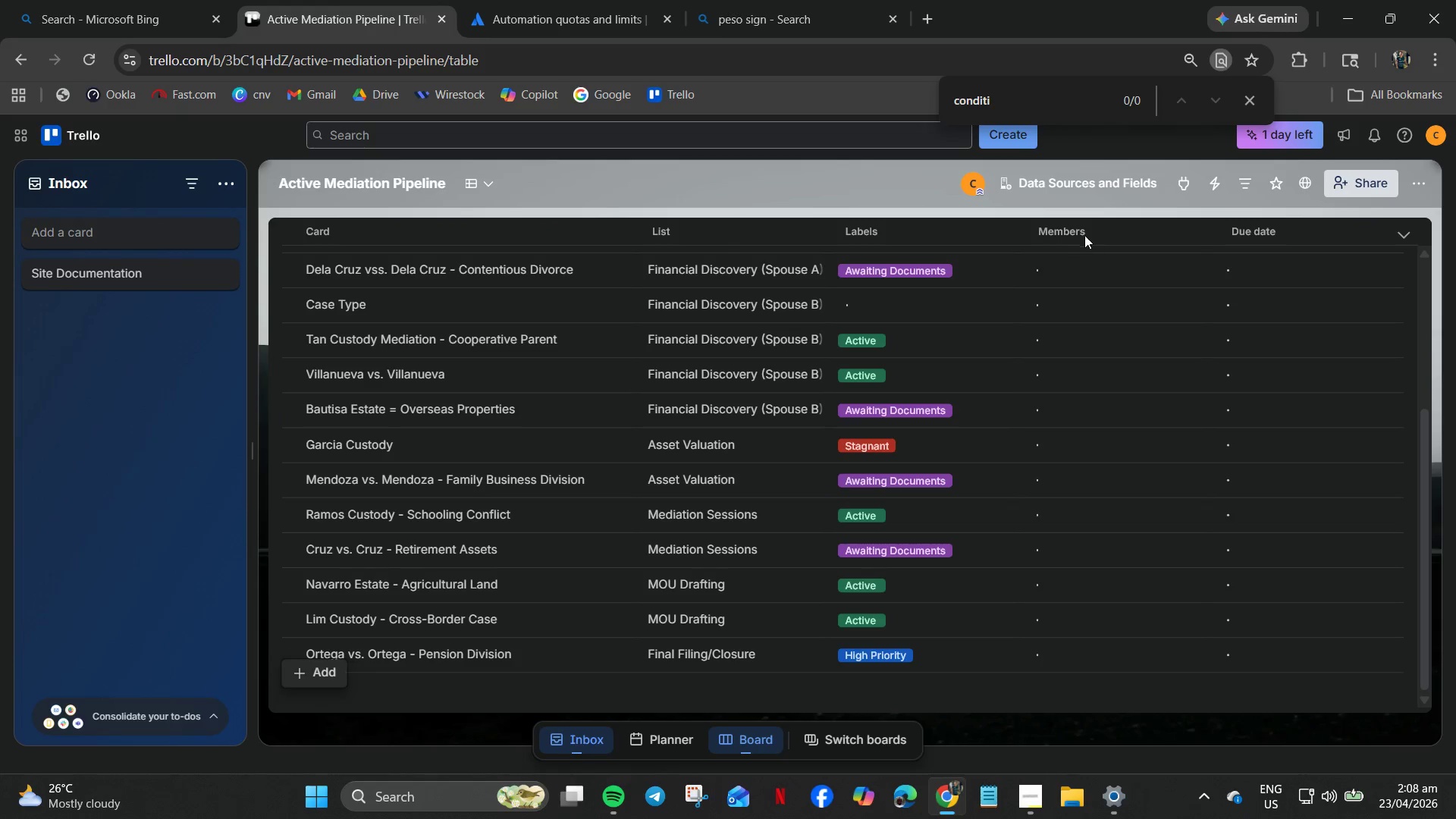 
left_click([1060, 249])
 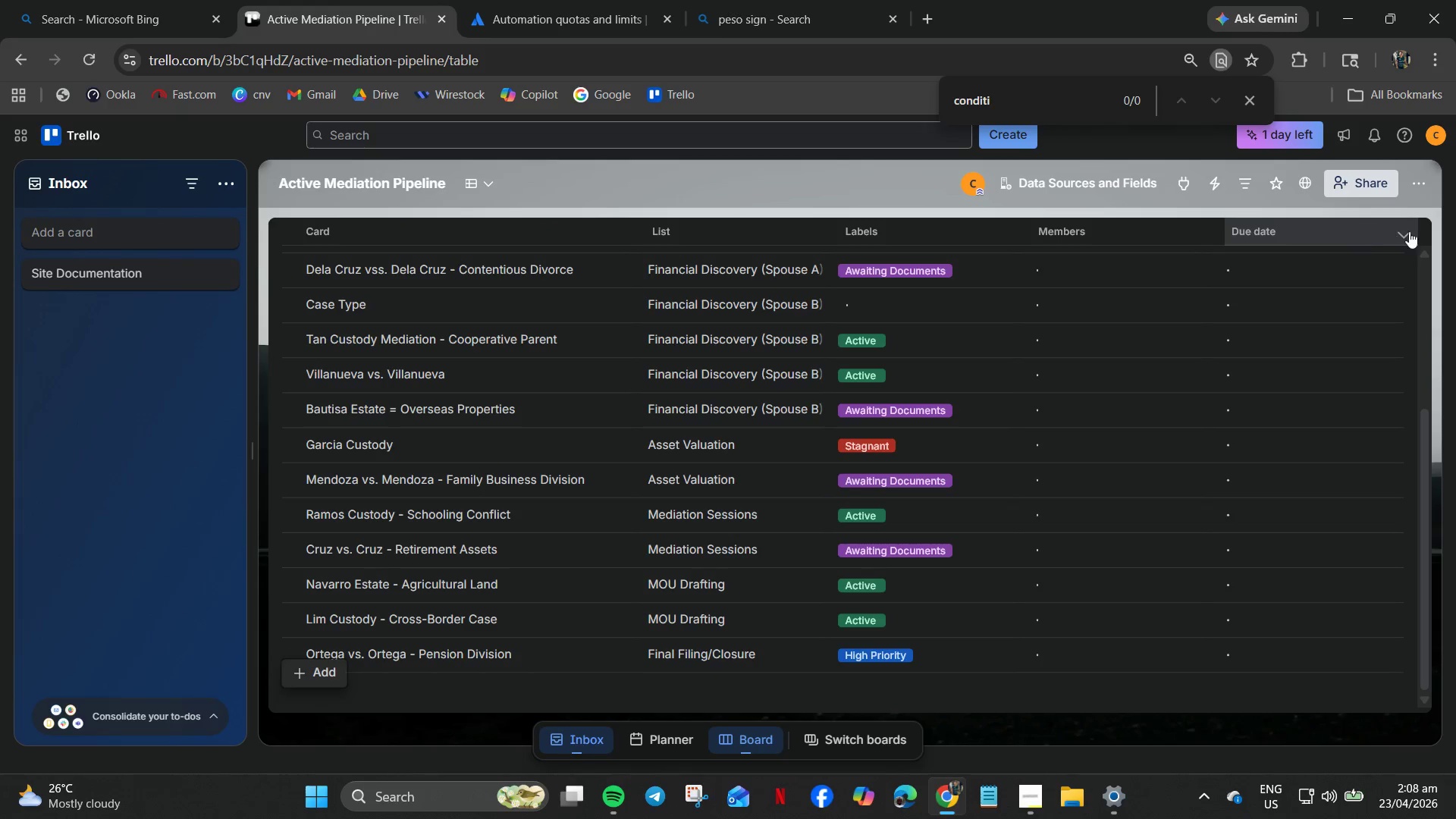 
left_click_drag(start_coordinate=[1421, 233], to_coordinate=[1412, 231])
 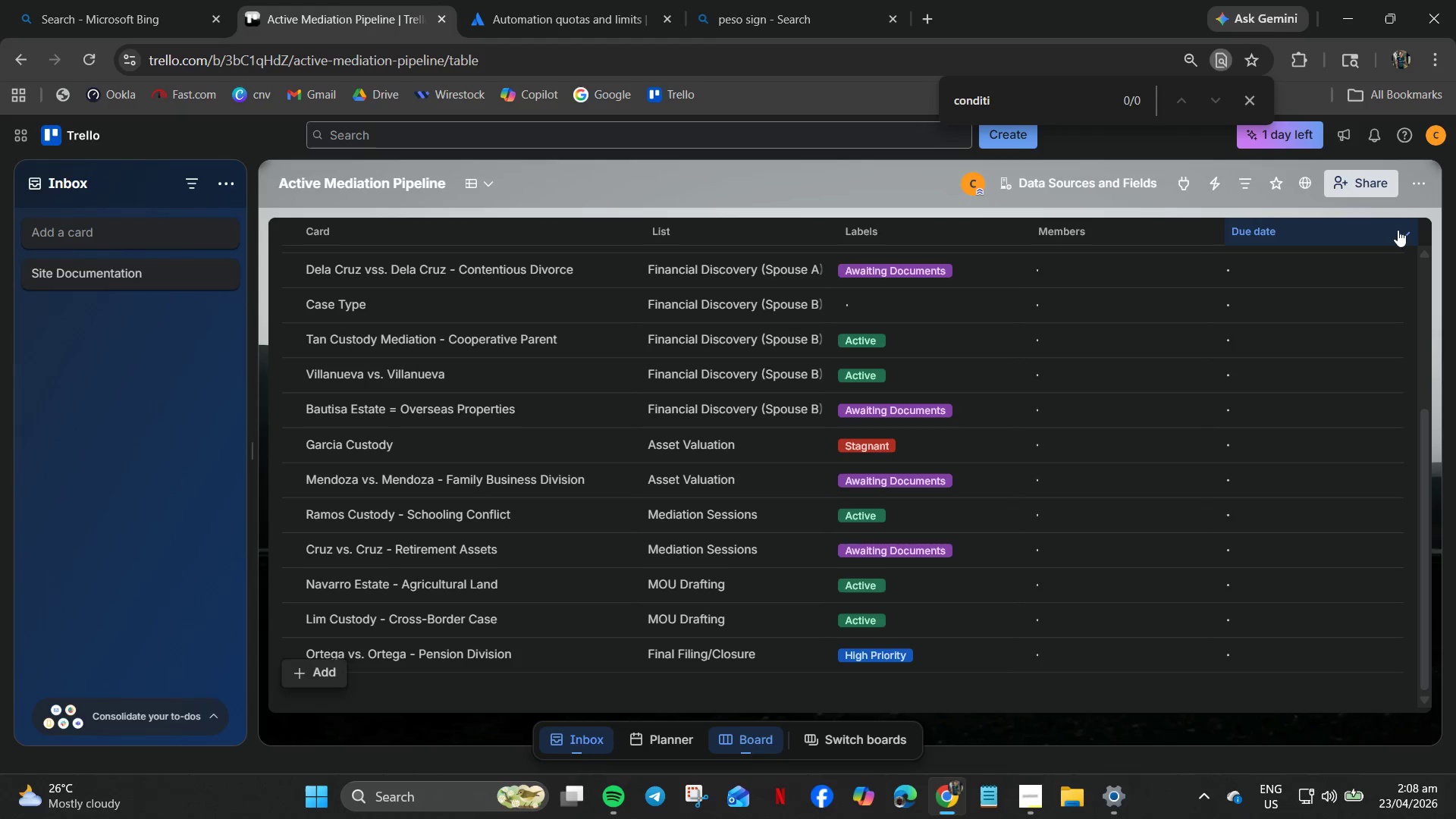 
double_click([1398, 230])
 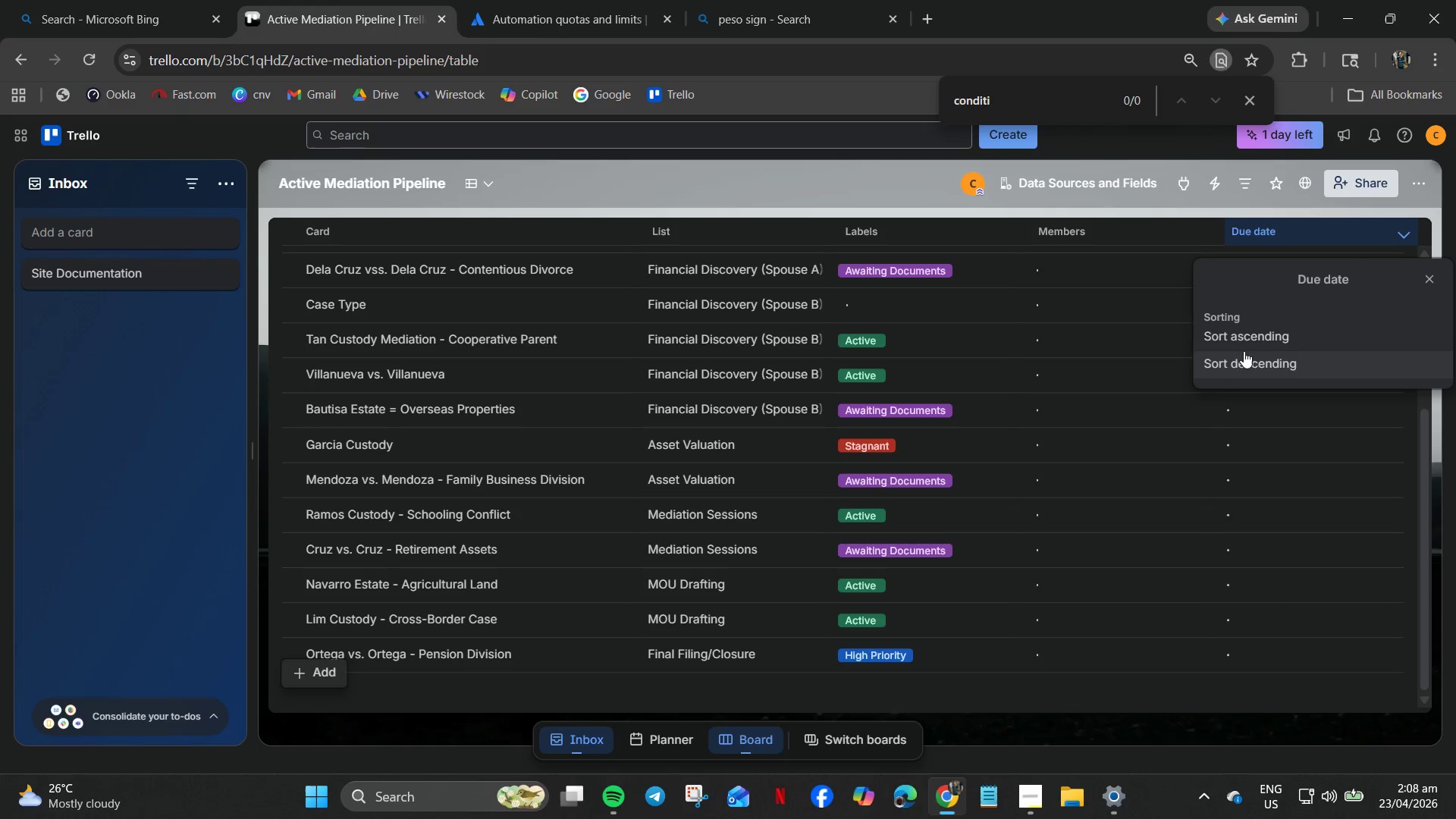 
left_click([1244, 338])
 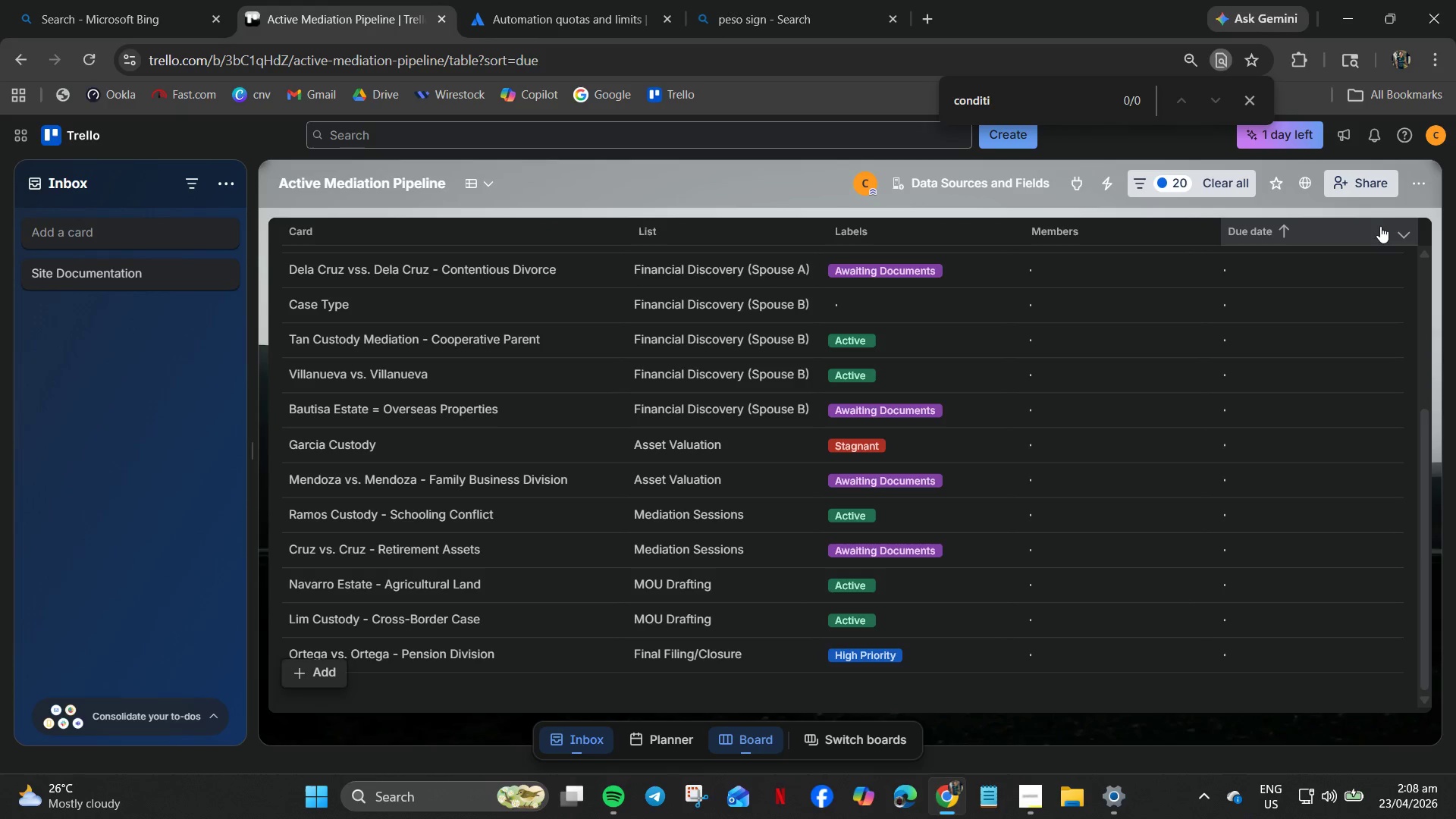 
left_click([1386, 226])
 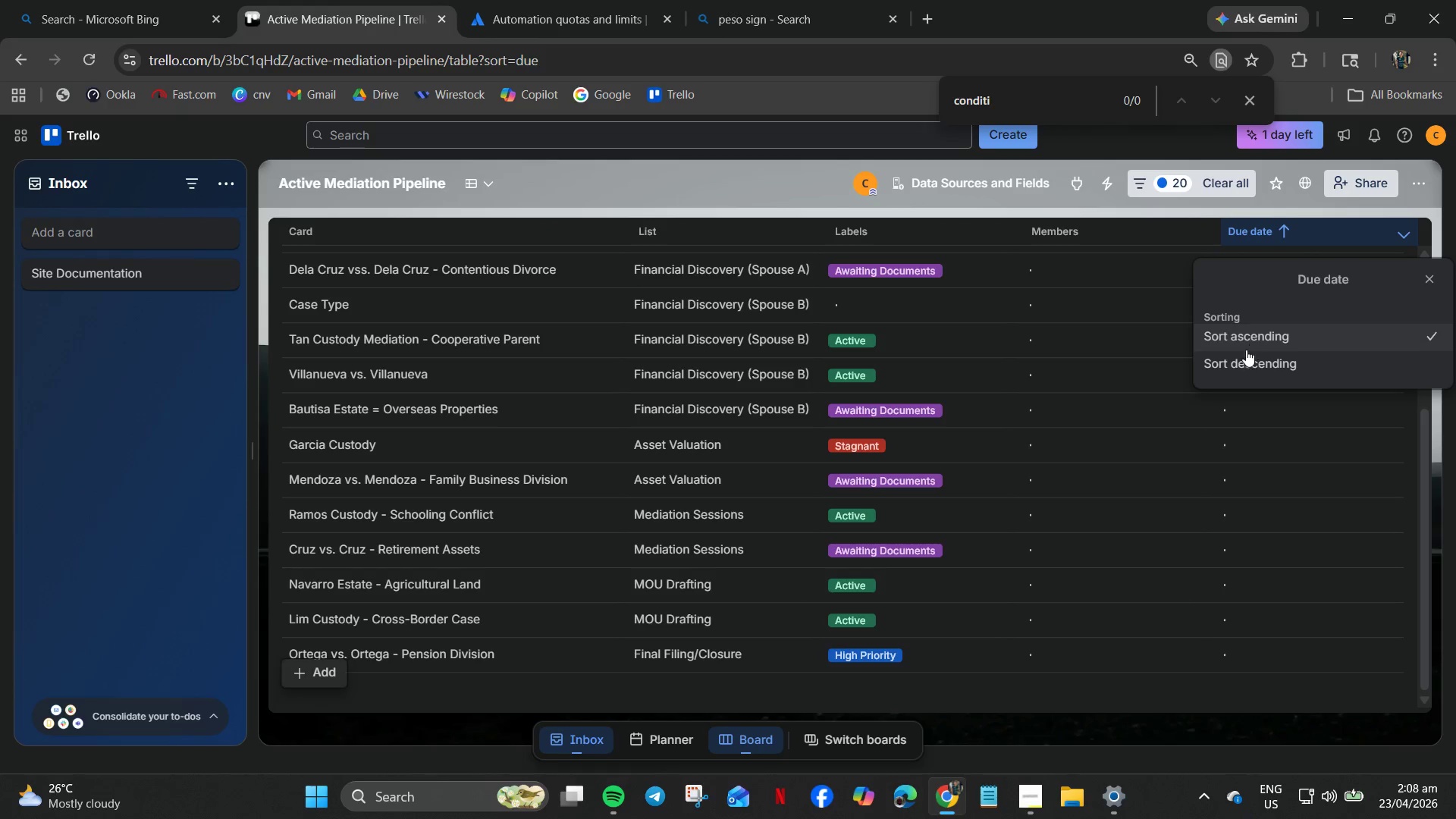 
left_click([1237, 364])
 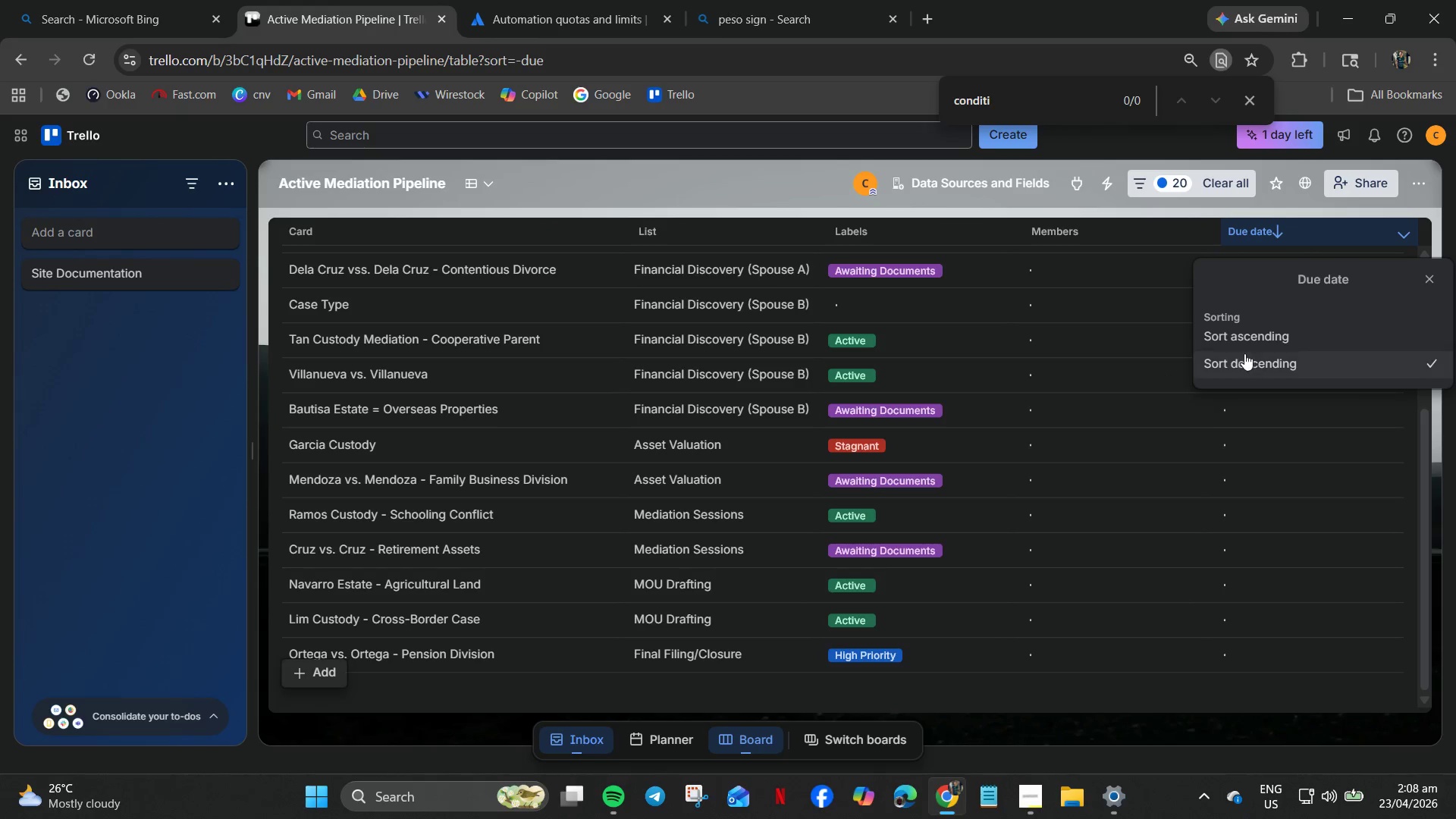 
left_click([1244, 337])